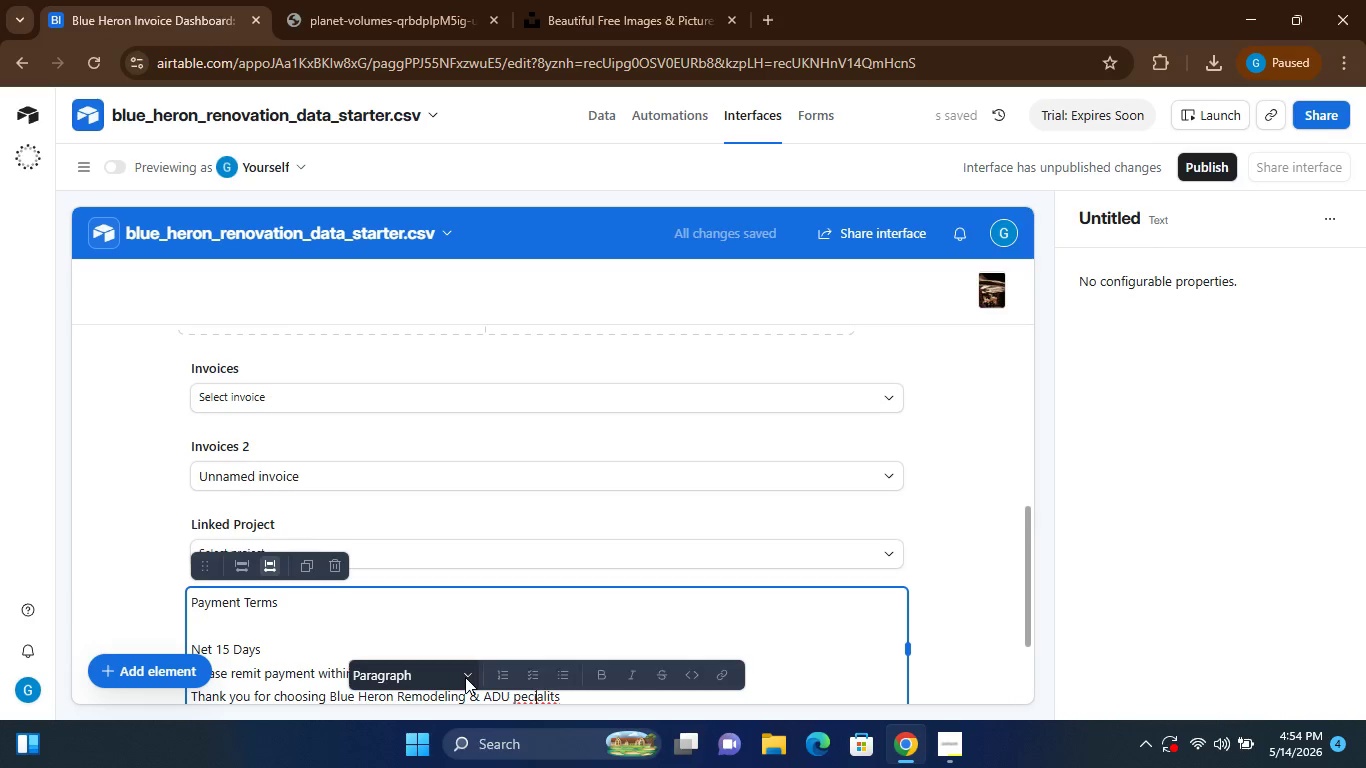 
key(ArrowLeft)
 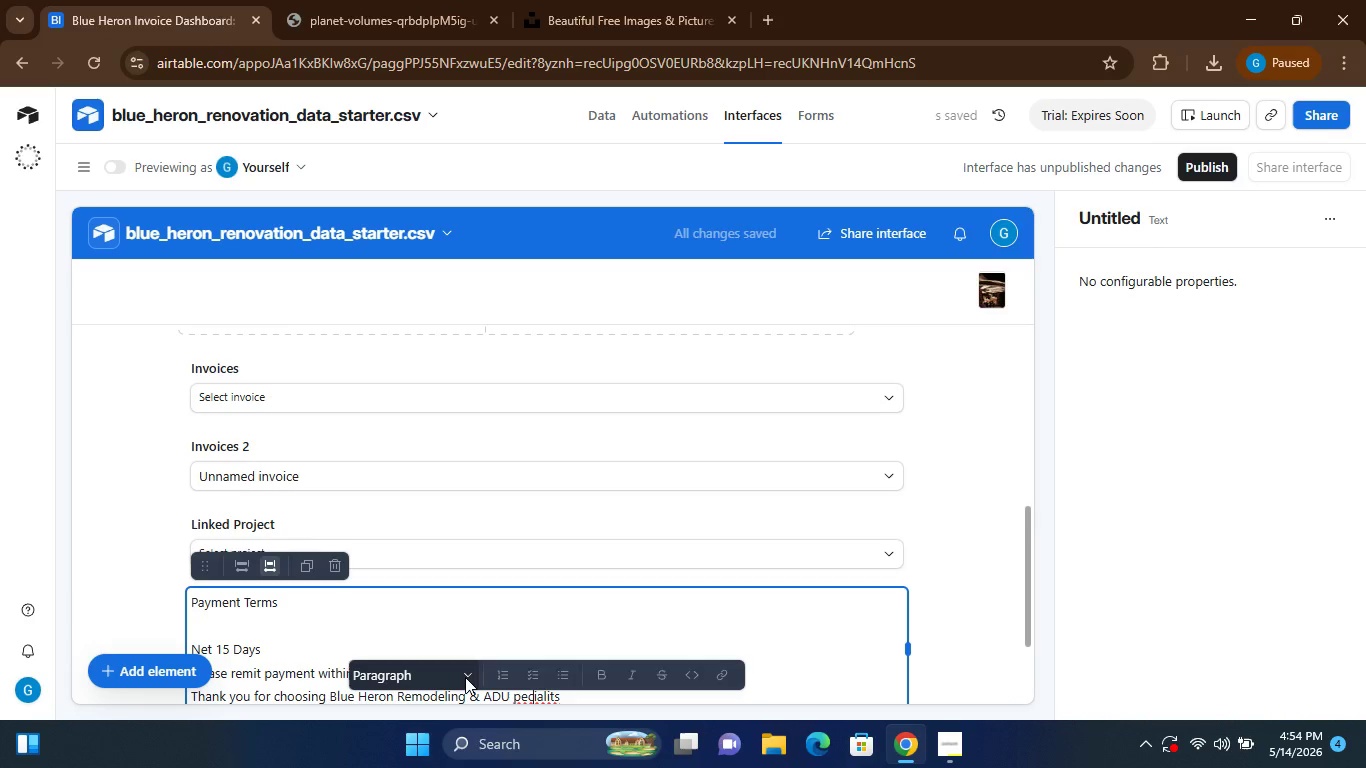 
key(ArrowLeft)
 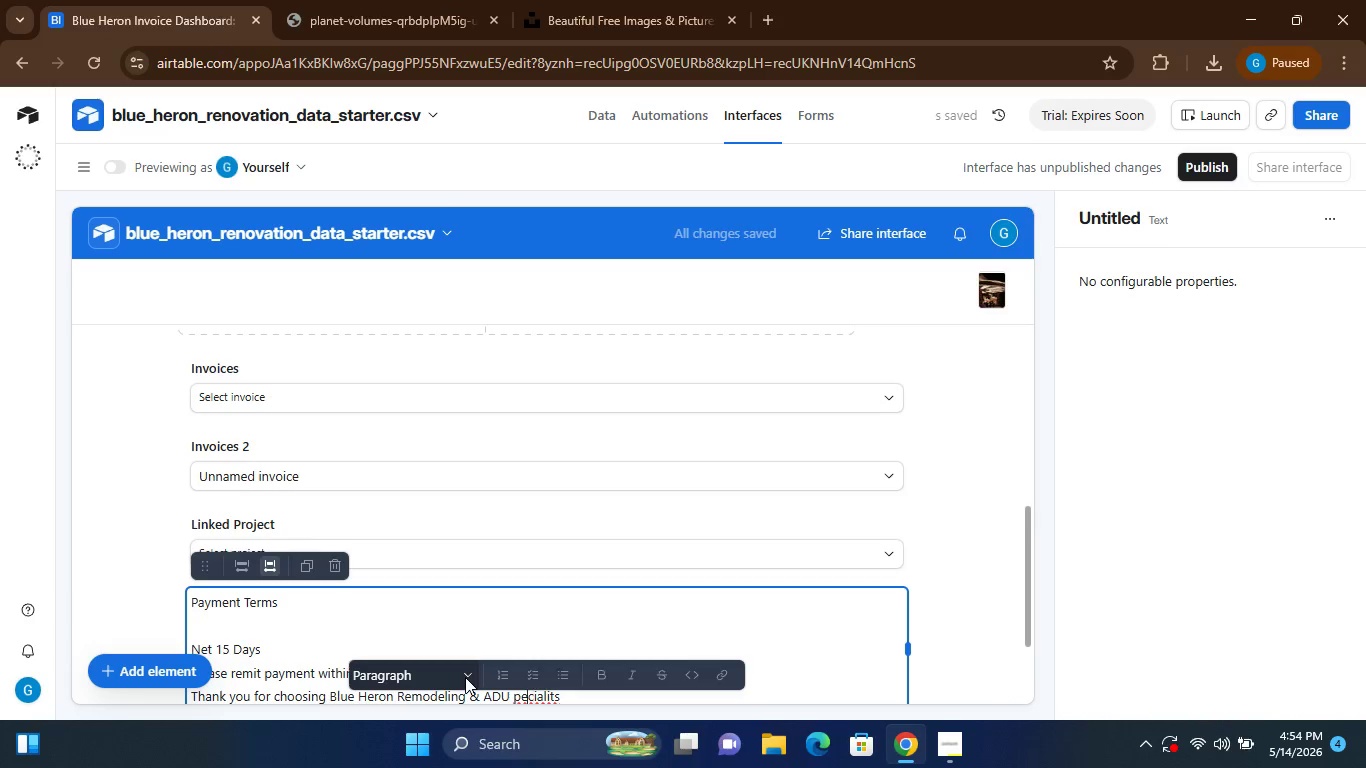 
key(ArrowLeft)
 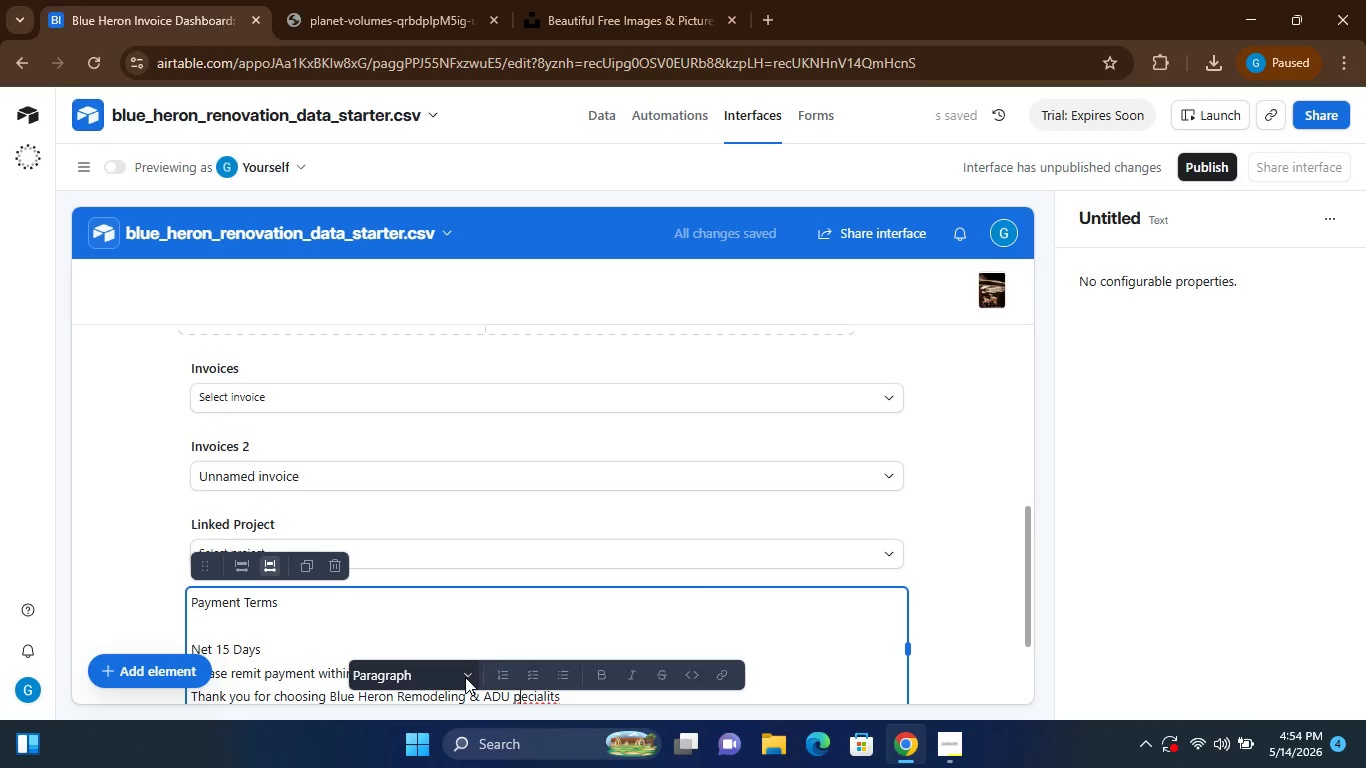 
key(ArrowLeft)
 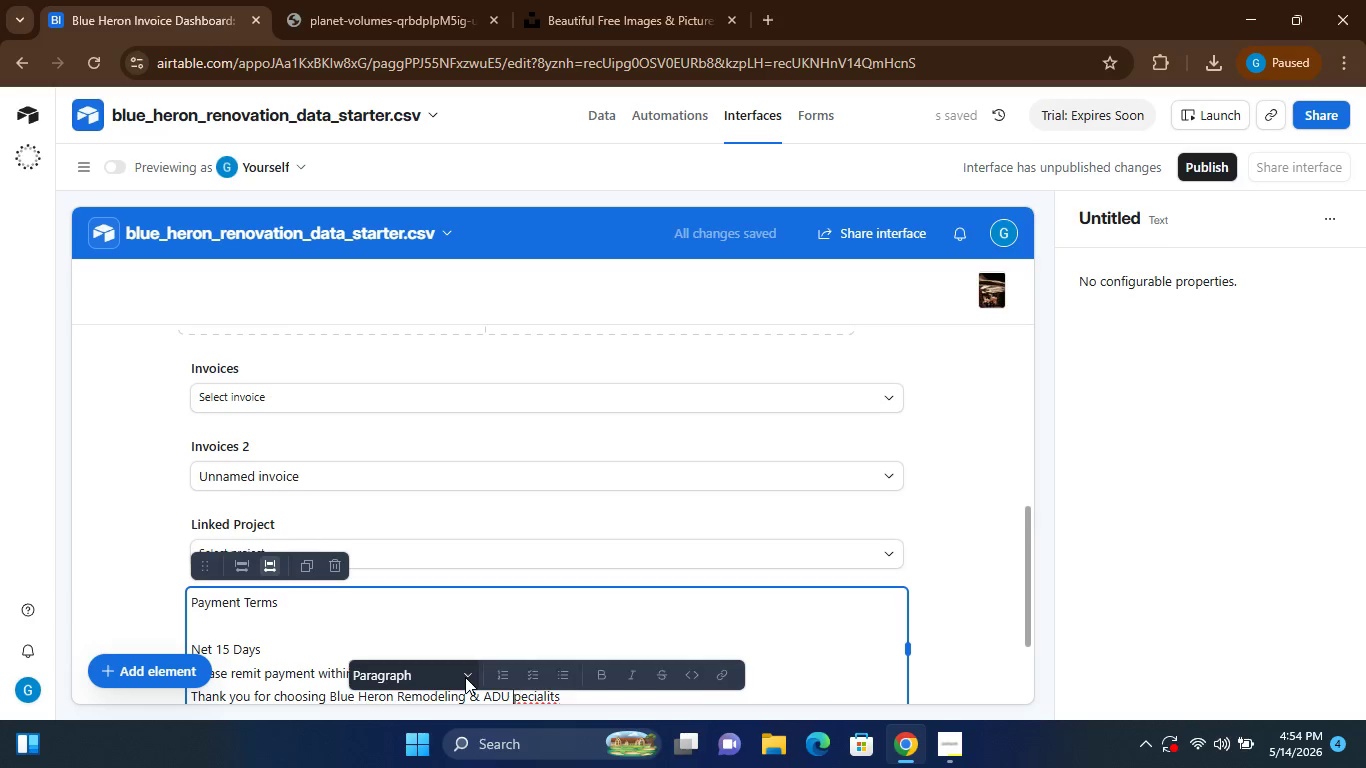 
key(ArrowLeft)
 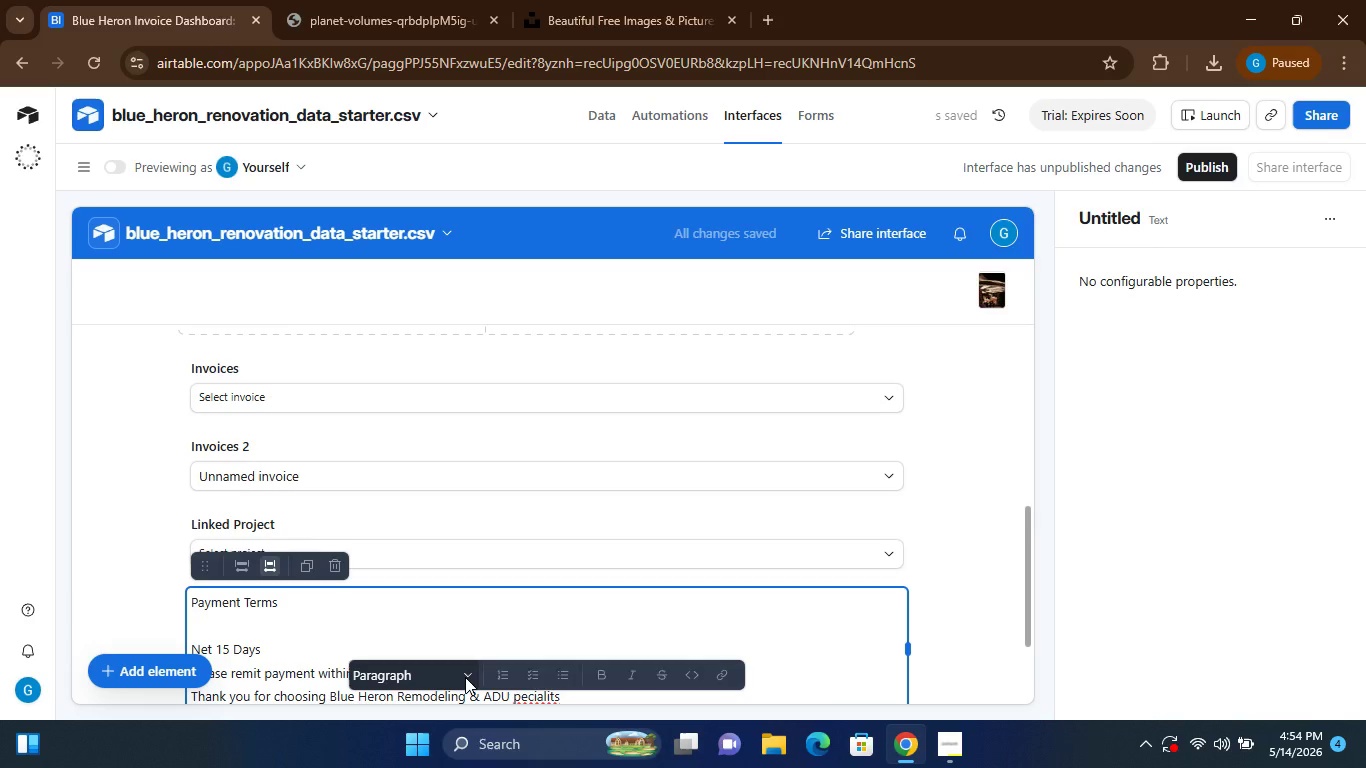 
type(s)
key(Backspace)
type(SS)
key(Backspace)
 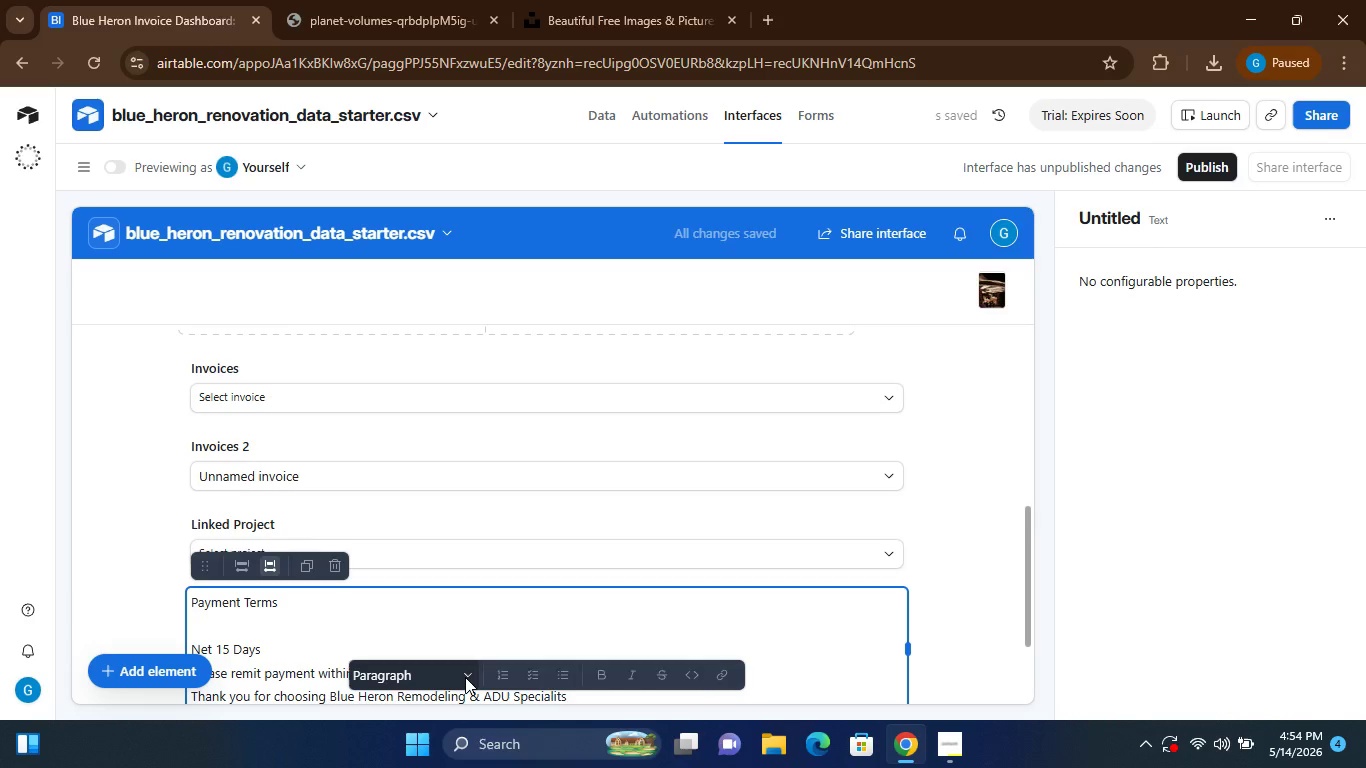 
wait(12.53)
 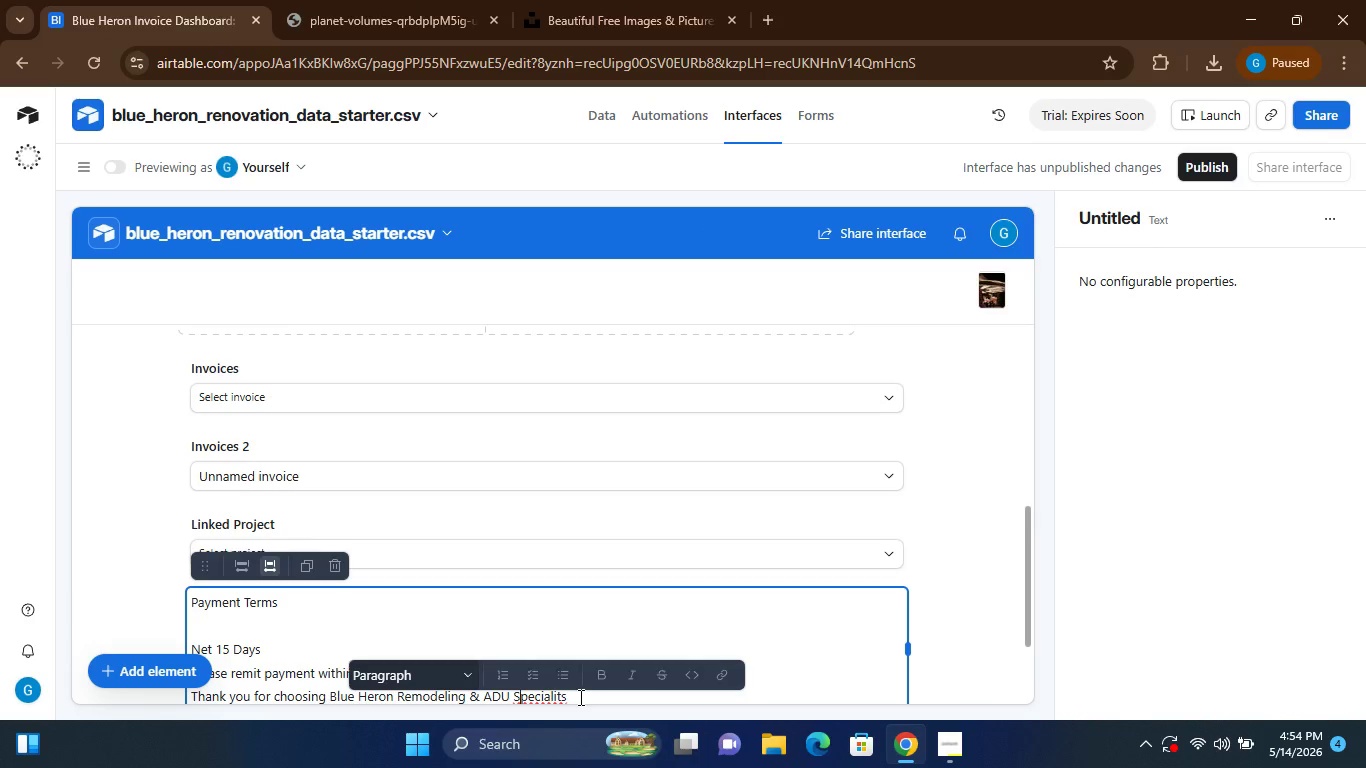 
hold_key(key=ArrowRight, duration=0.61)
 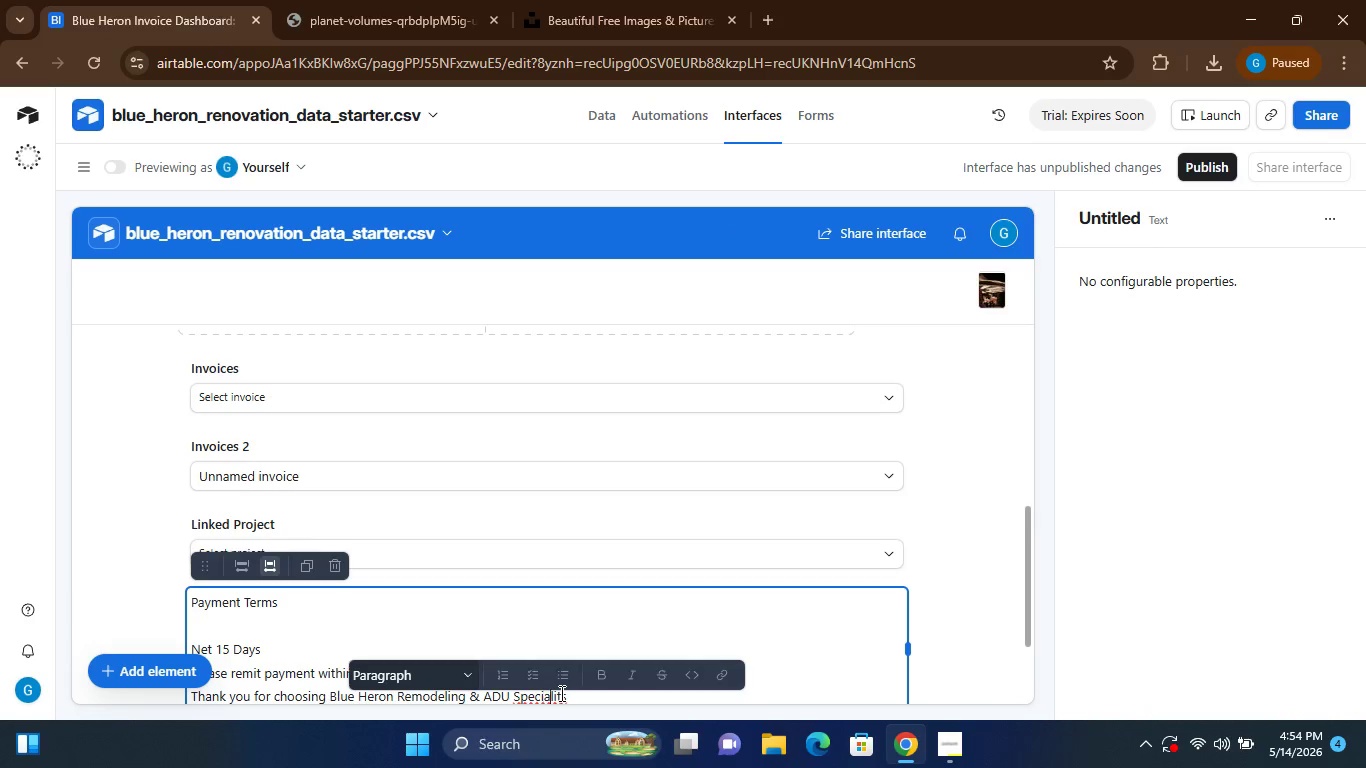 
key(ArrowRight)
 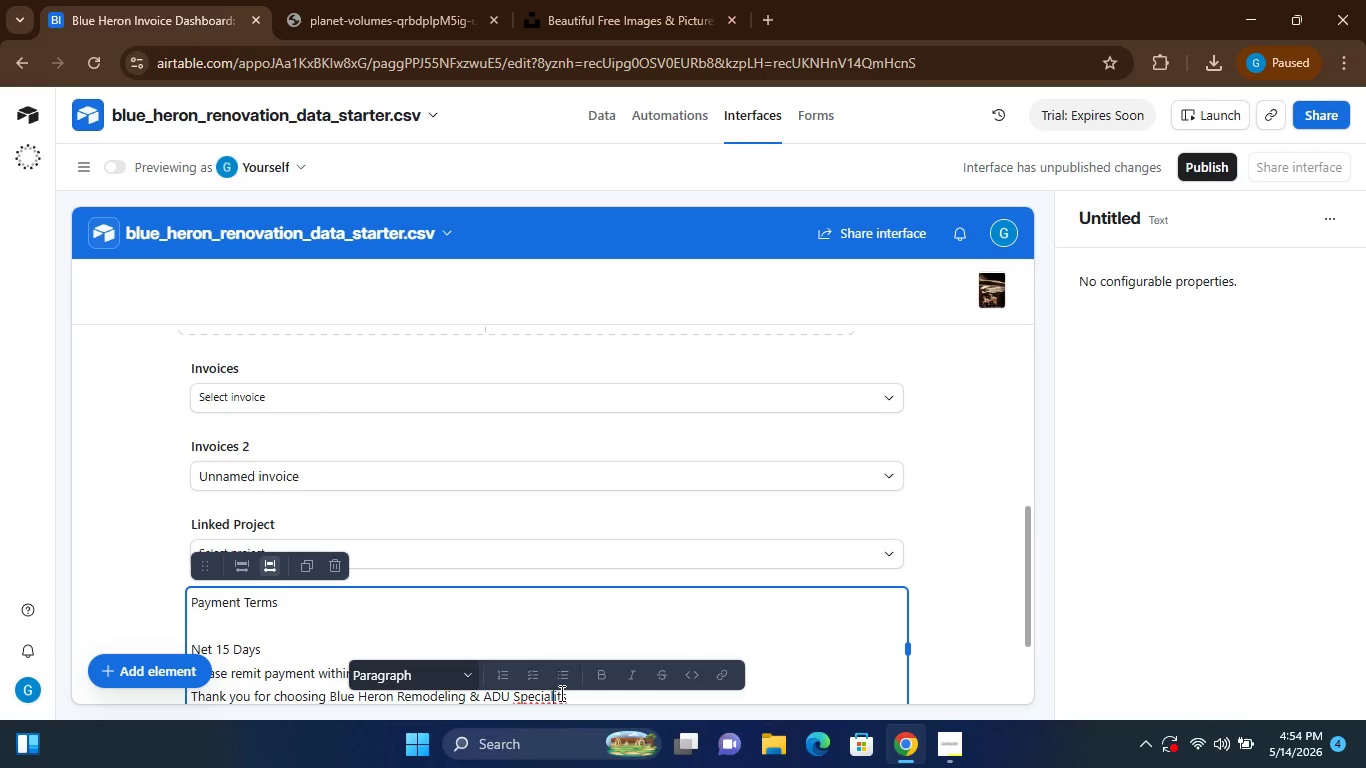 
key(ArrowRight)
 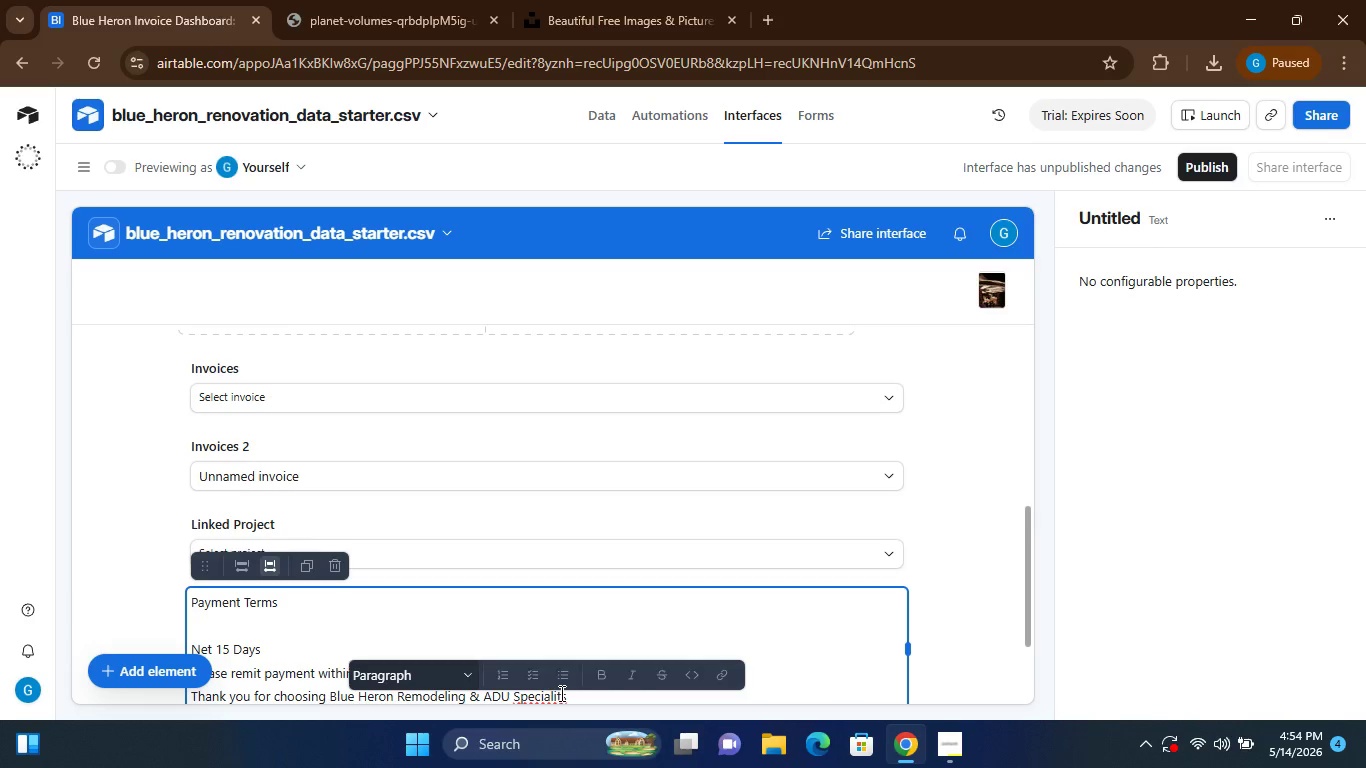 
key(ArrowRight)
 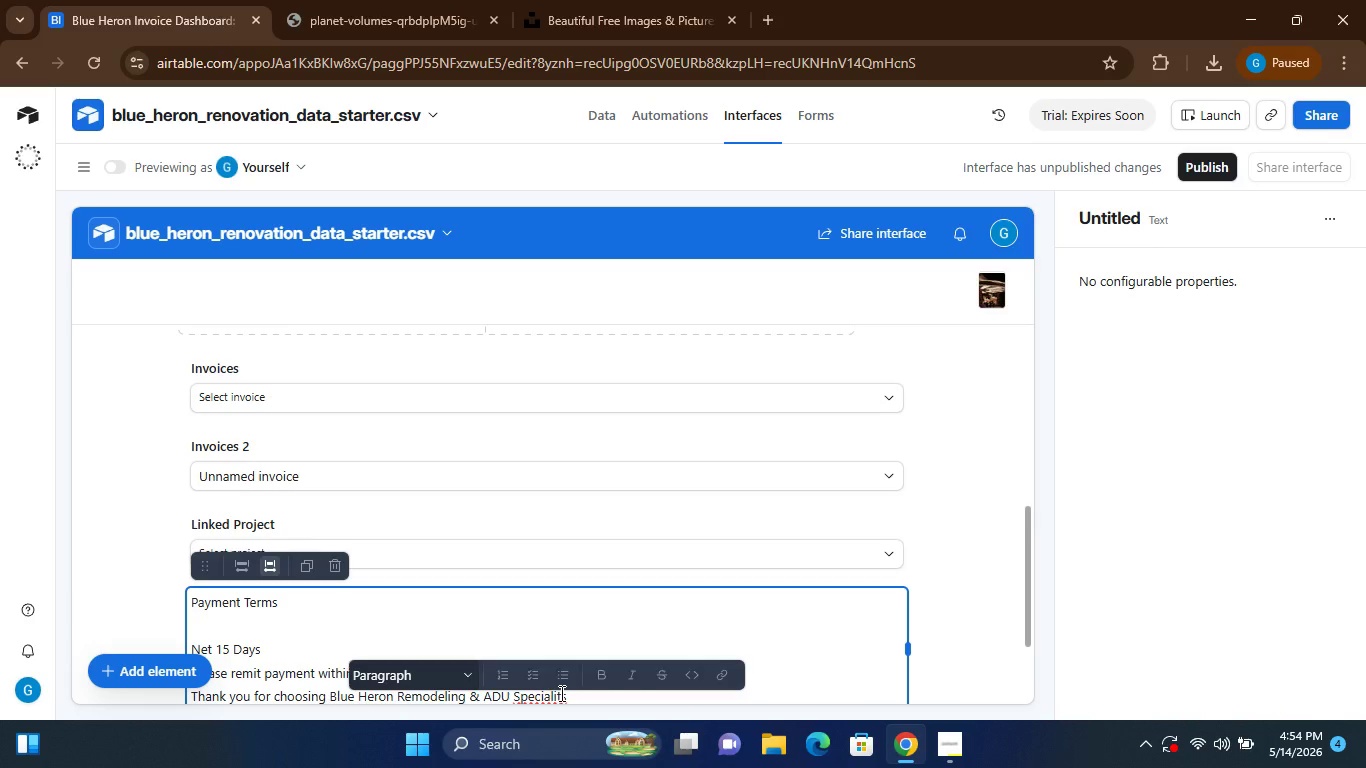 
key(S)
 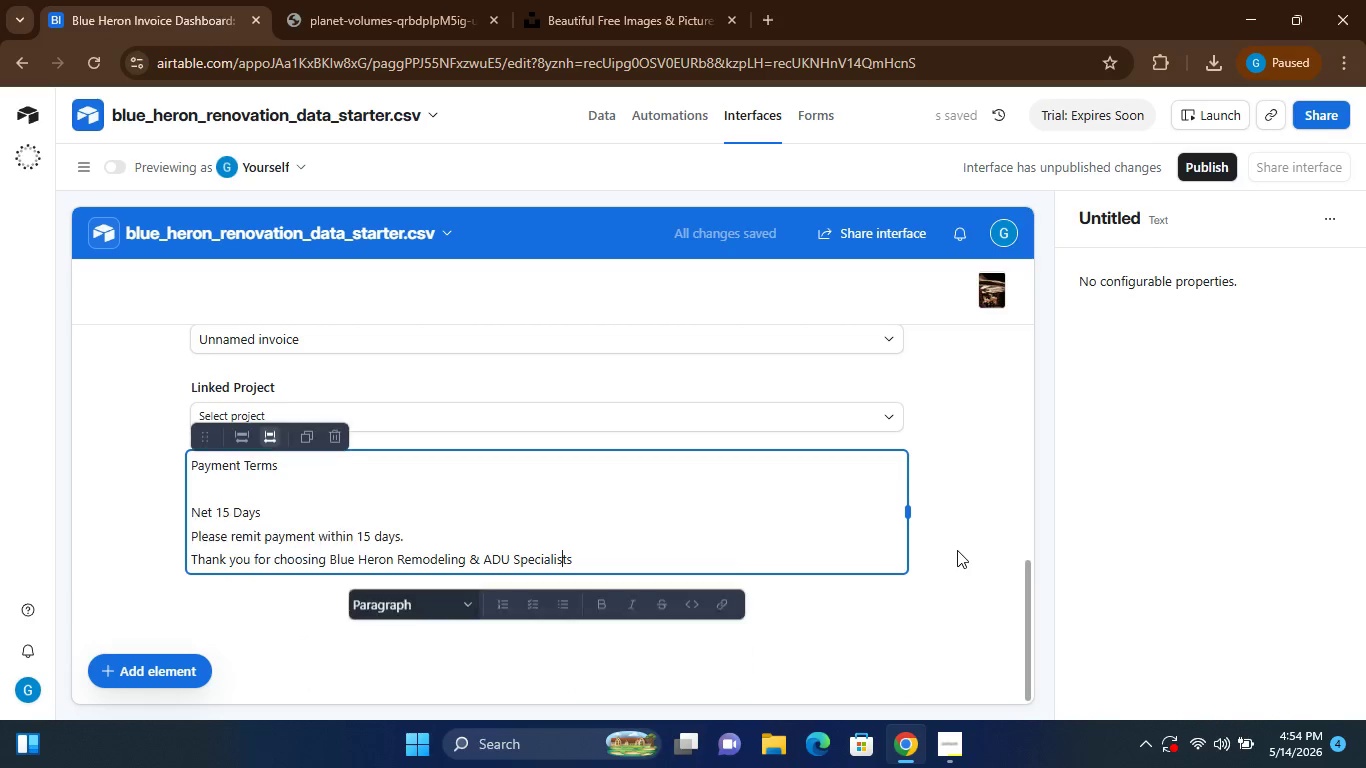 
left_click([920, 597])
 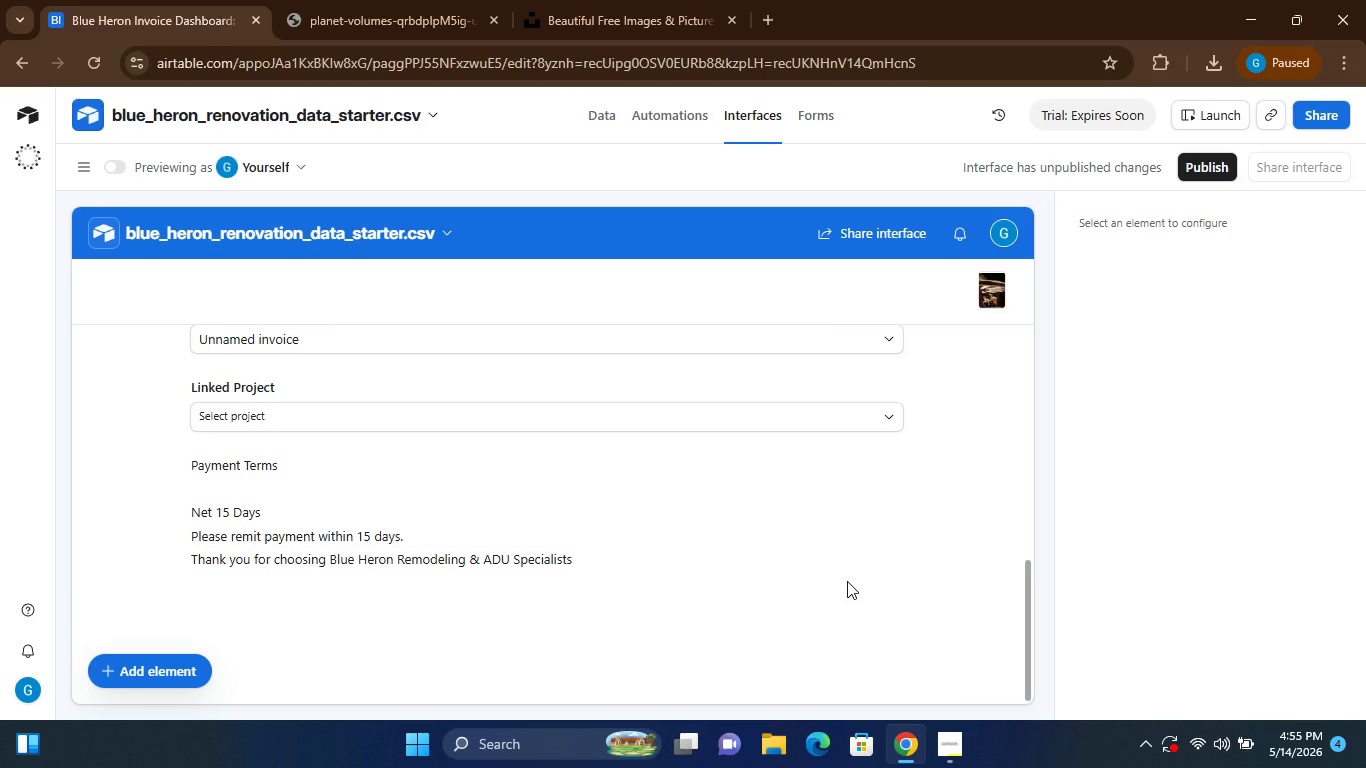 
wait(18.48)
 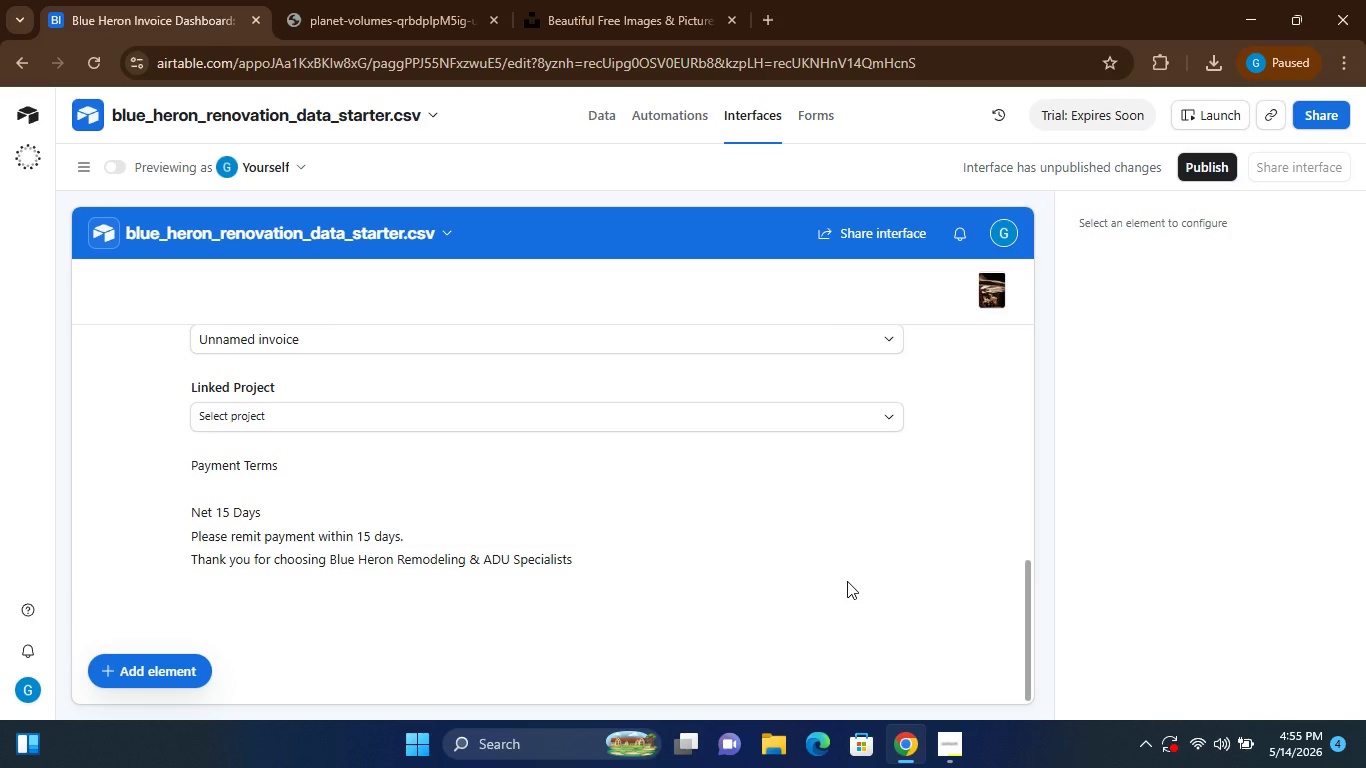 
left_click([1122, 500])
 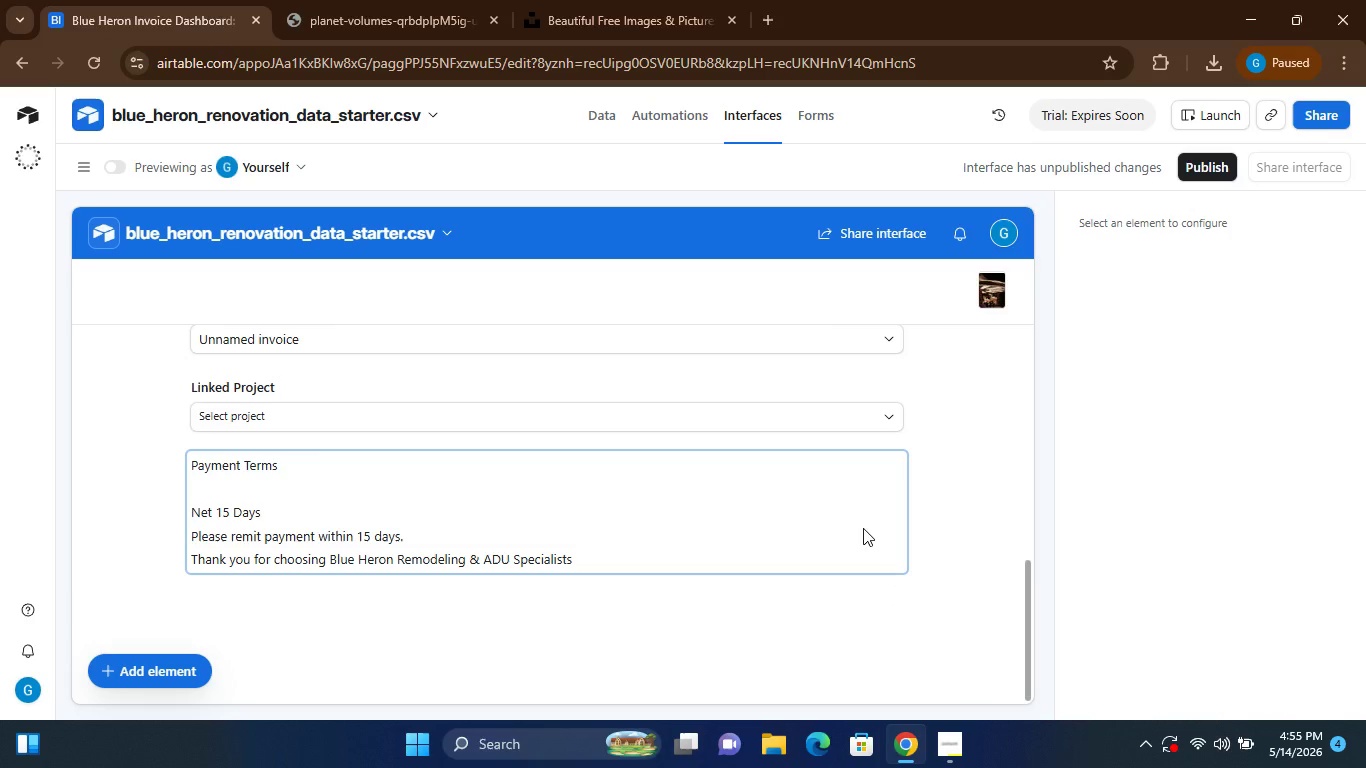 
left_click([863, 528])
 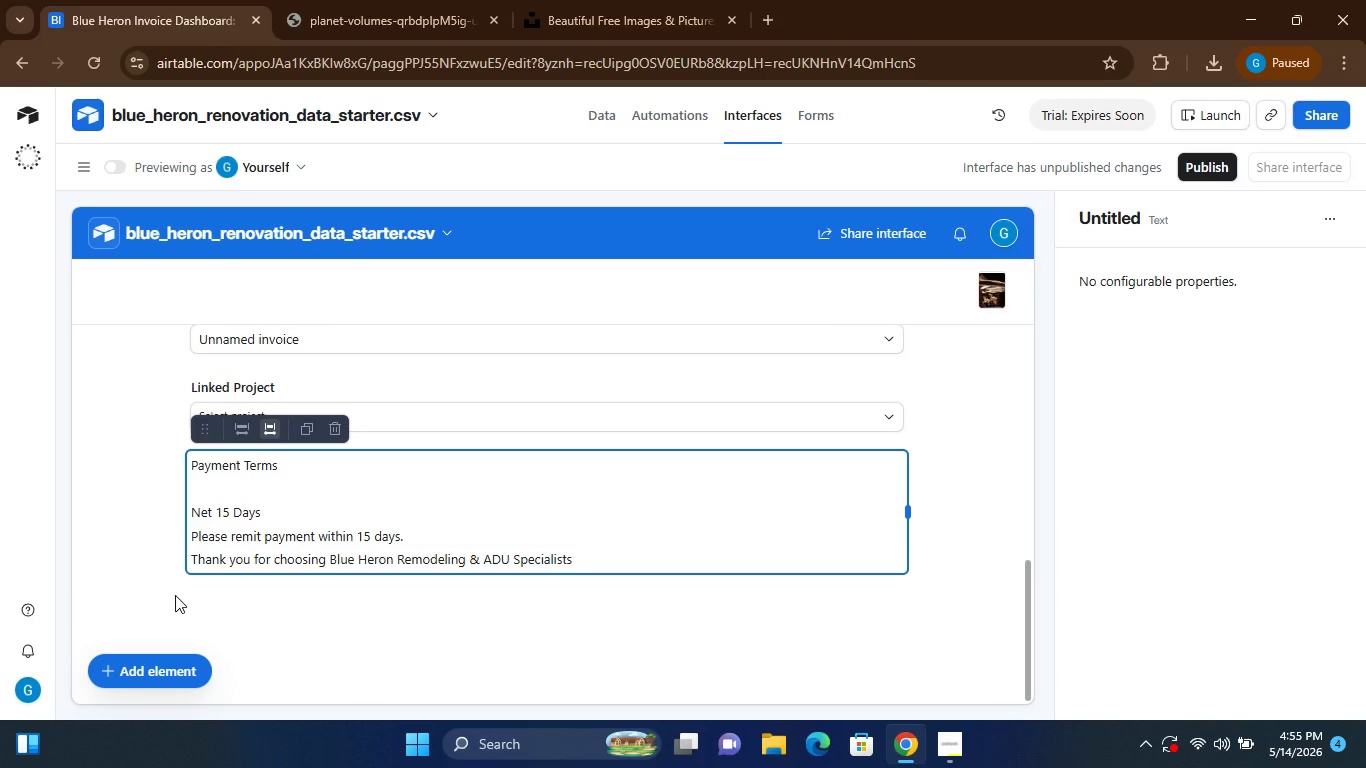 
wait(9.11)
 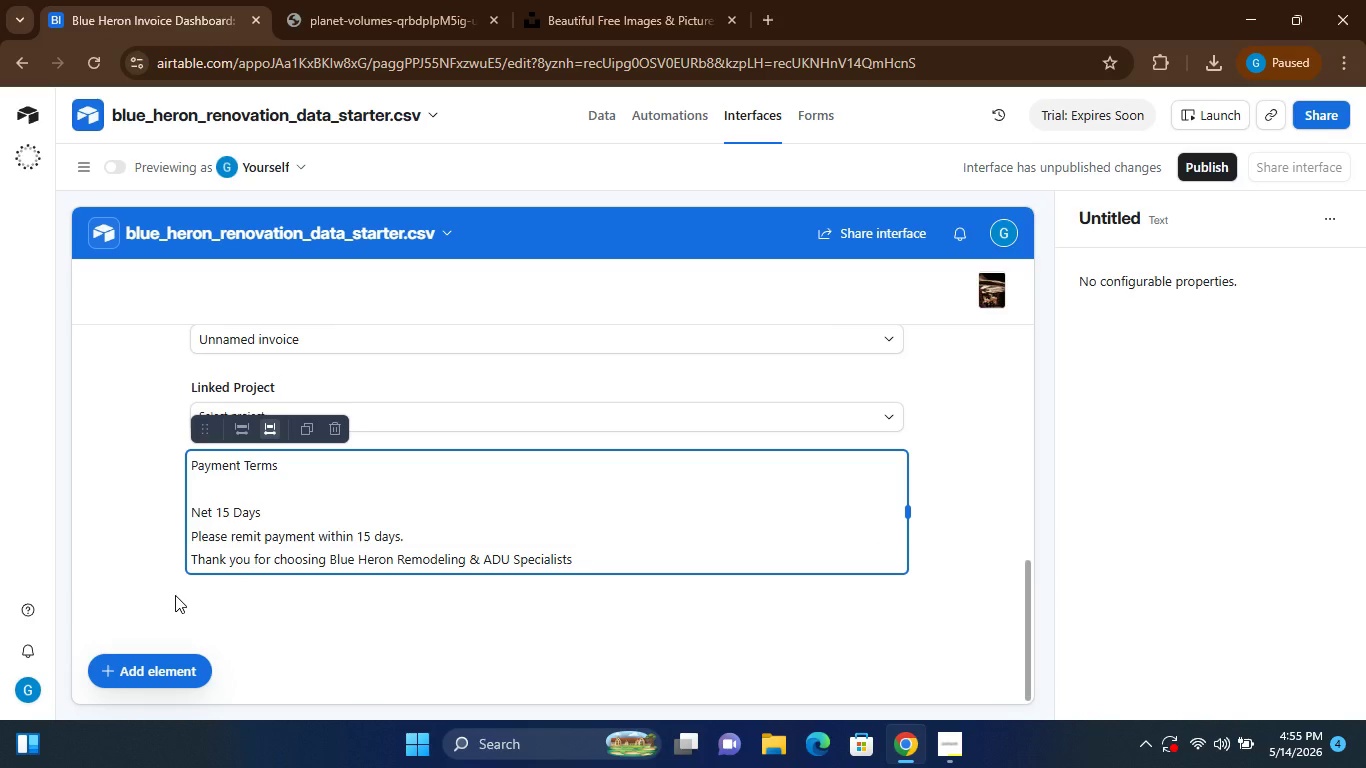 
left_click([118, 386])
 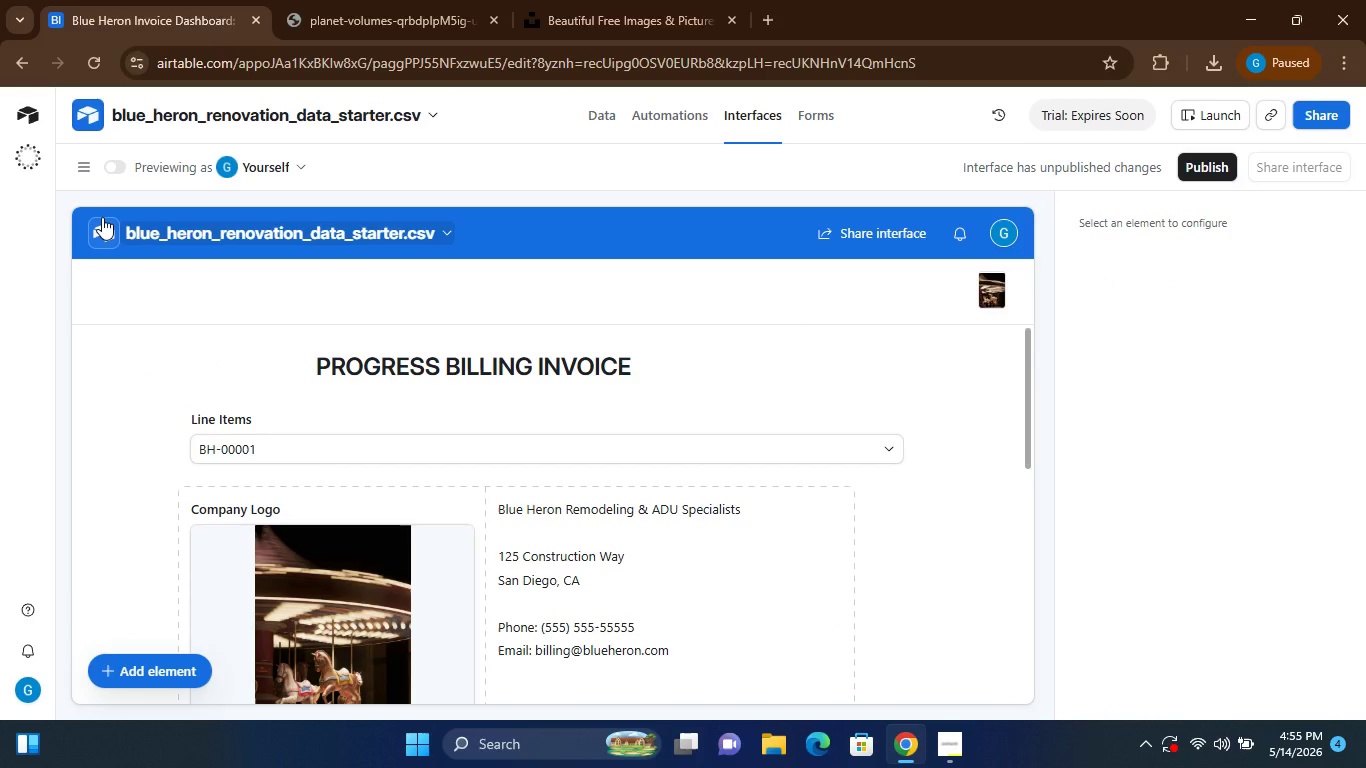 
left_click([92, 165])
 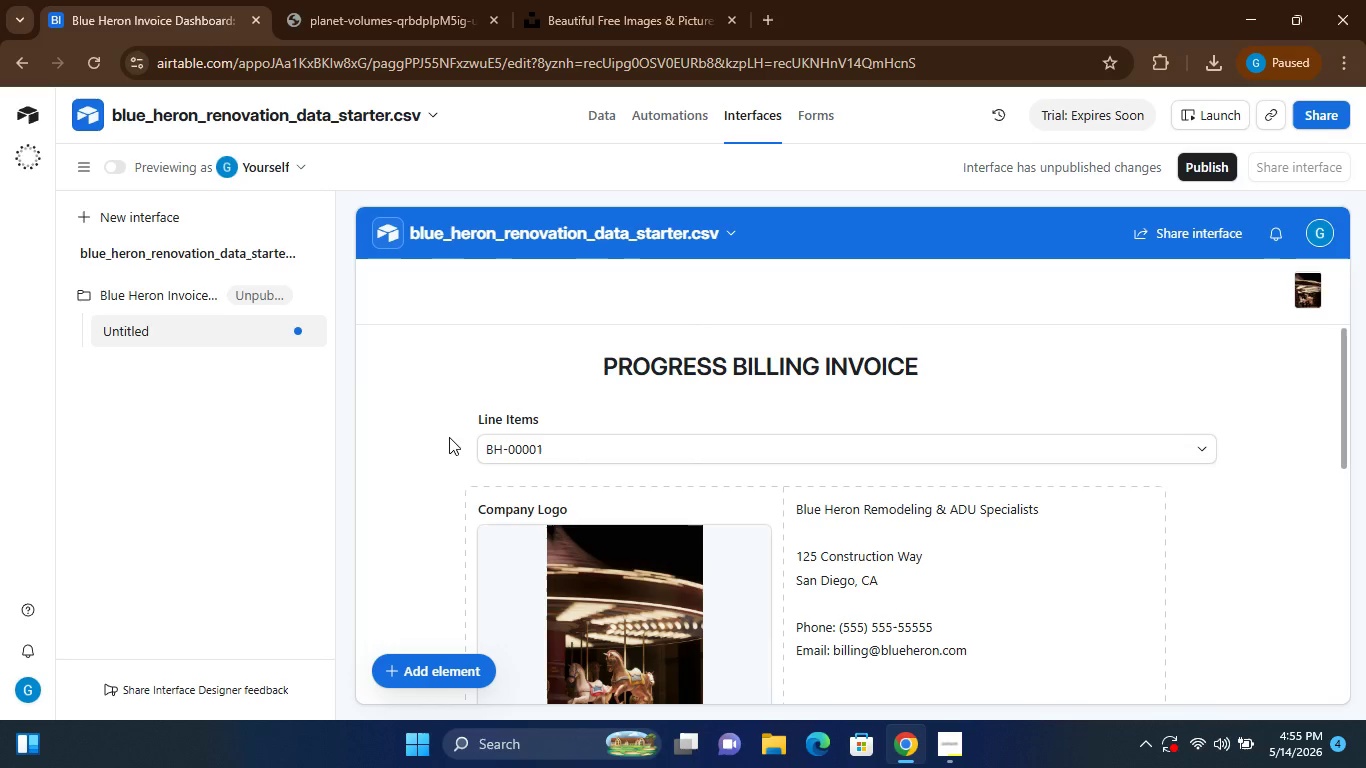 
wait(30.3)
 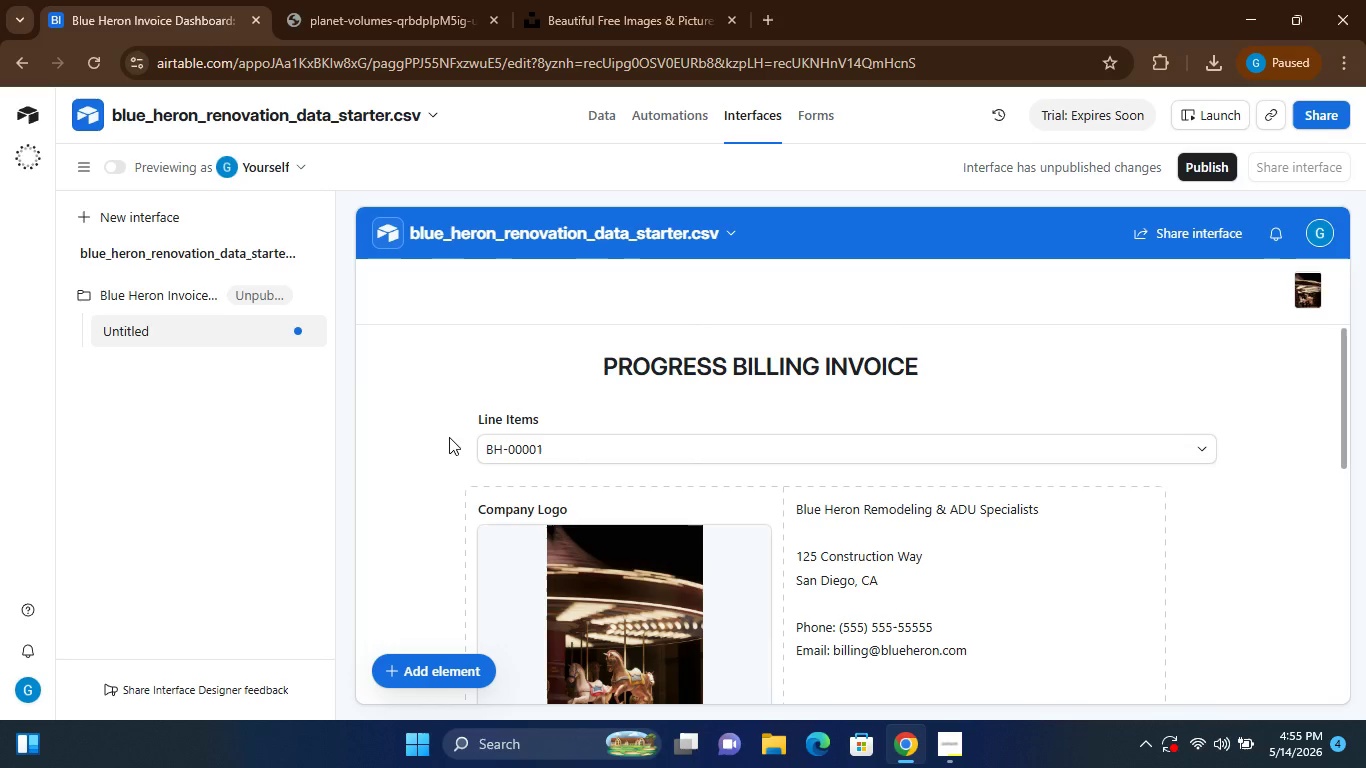 
left_click([600, 113])
 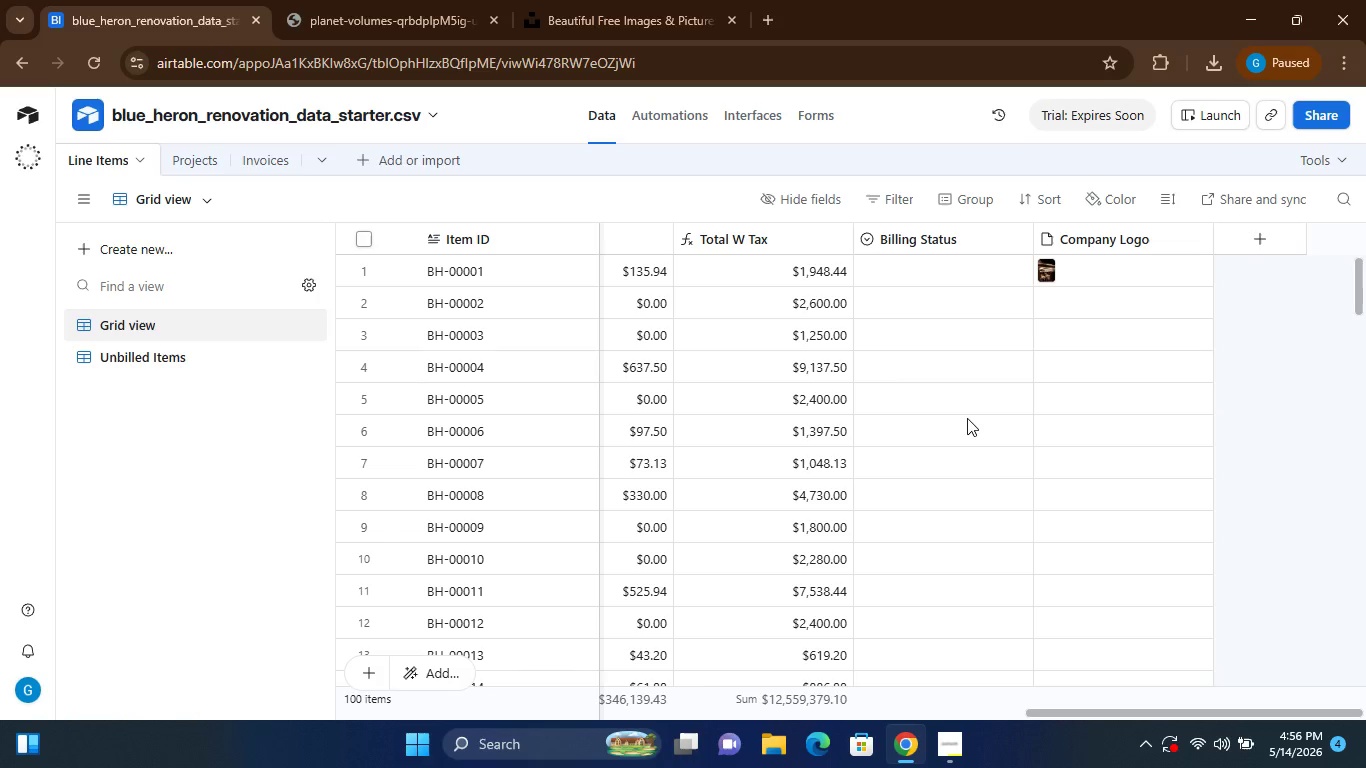 
wait(26.17)
 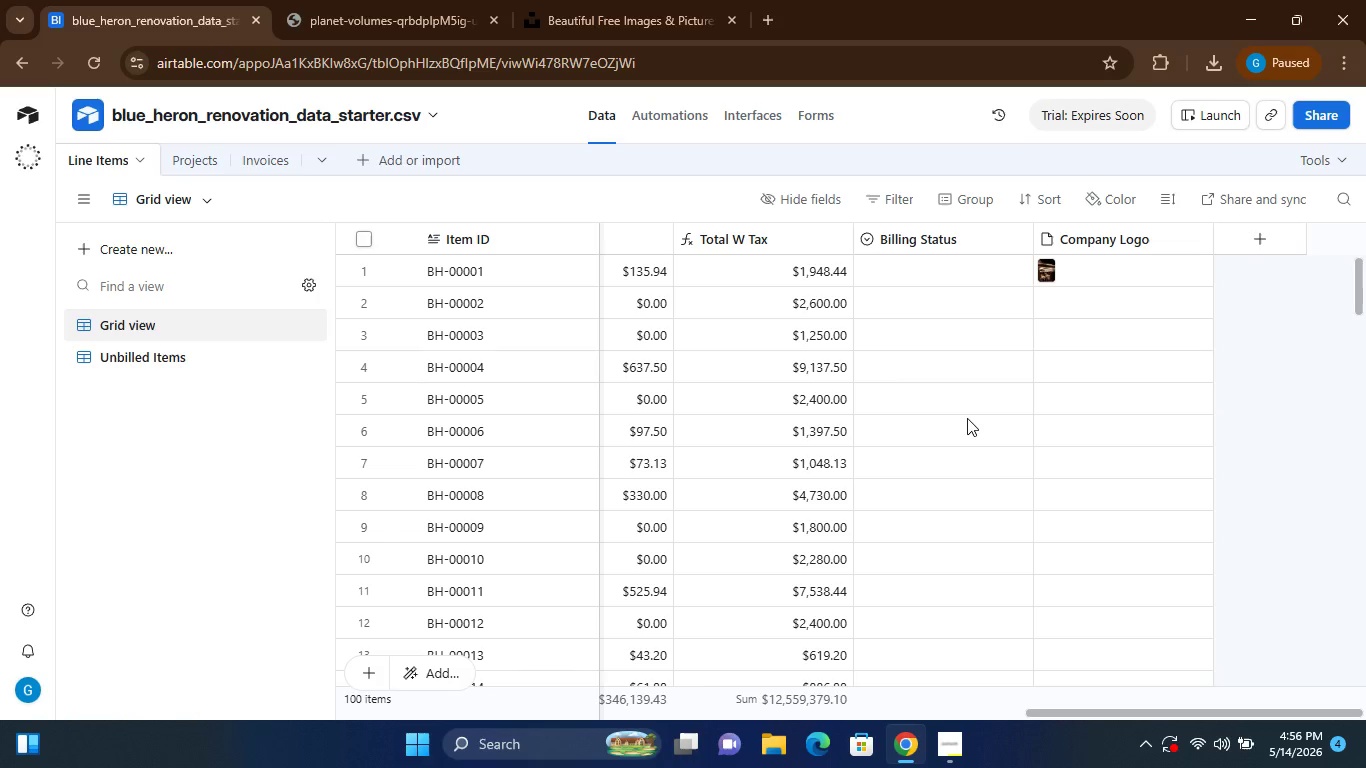 
left_click([944, 269])
 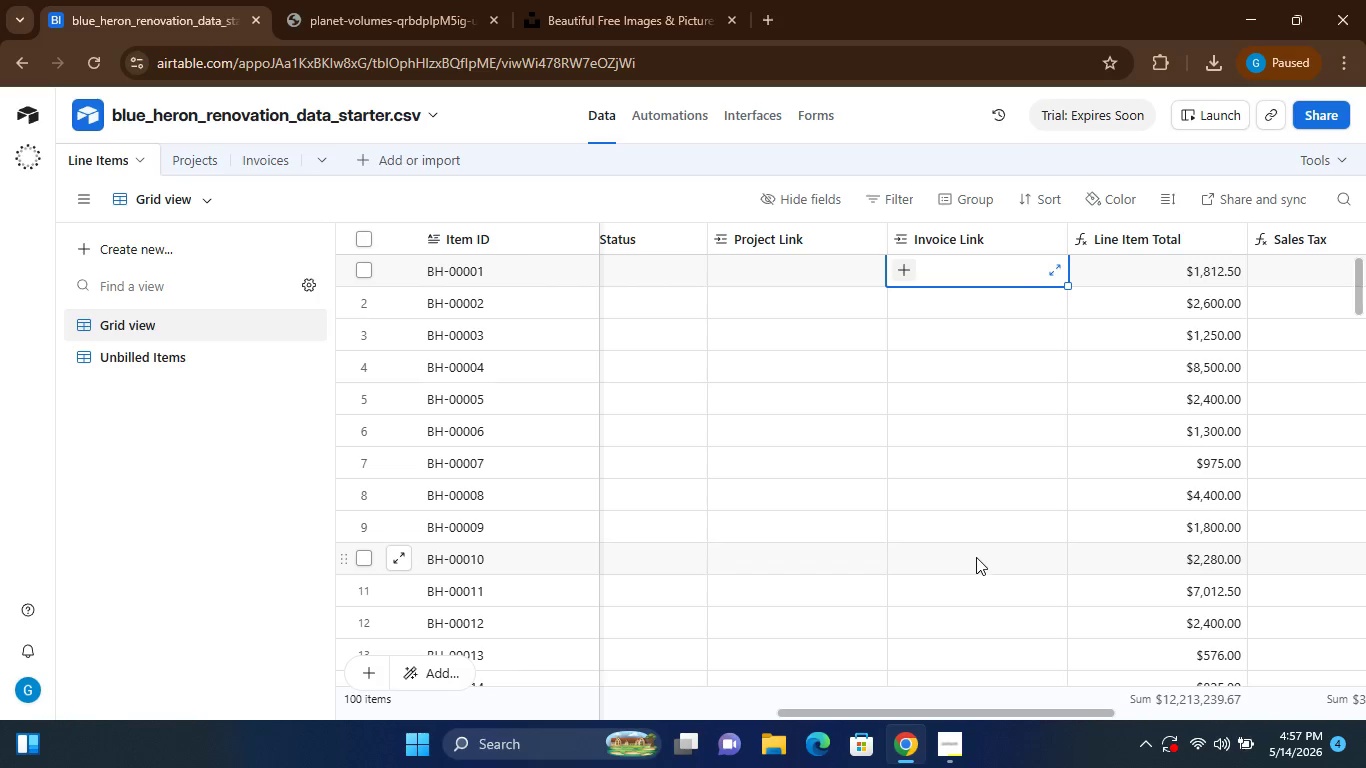 
wait(59.56)
 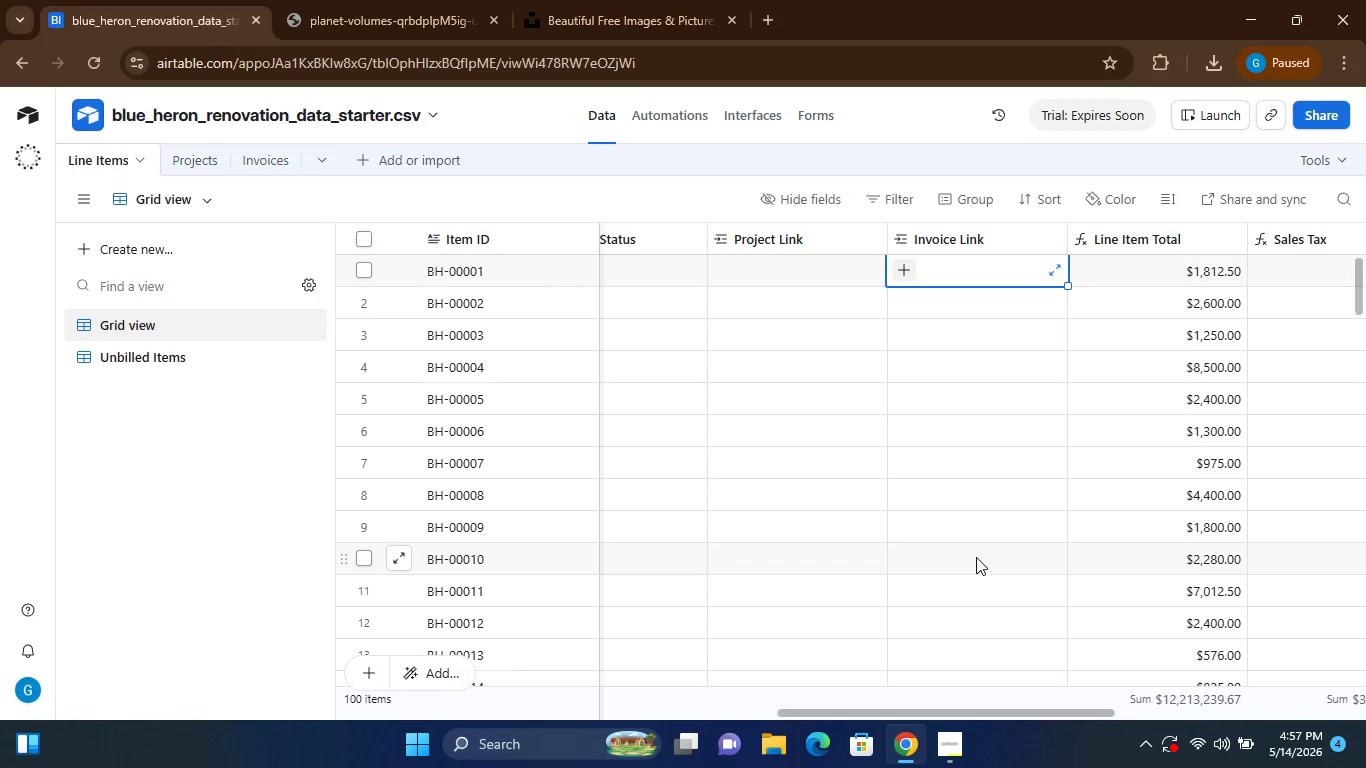 
left_click([751, 112])
 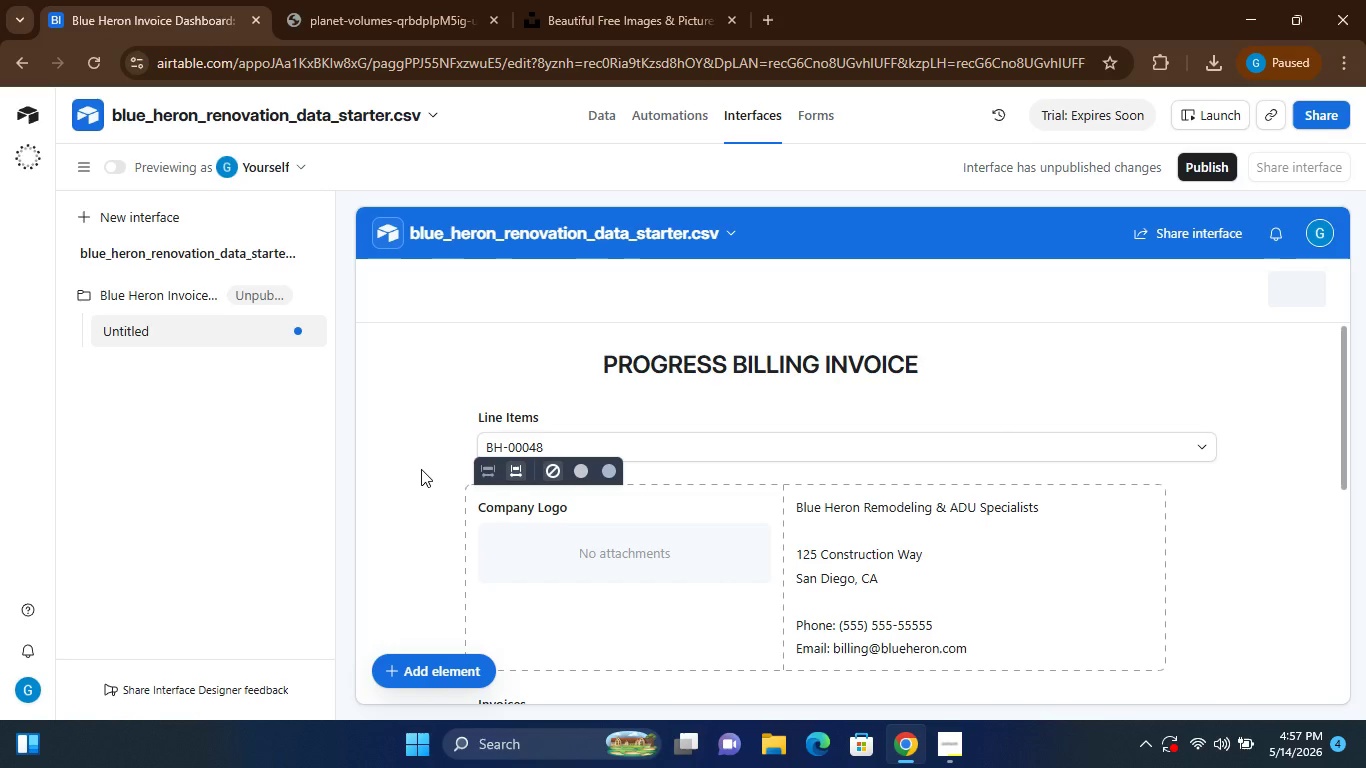 
wait(31.62)
 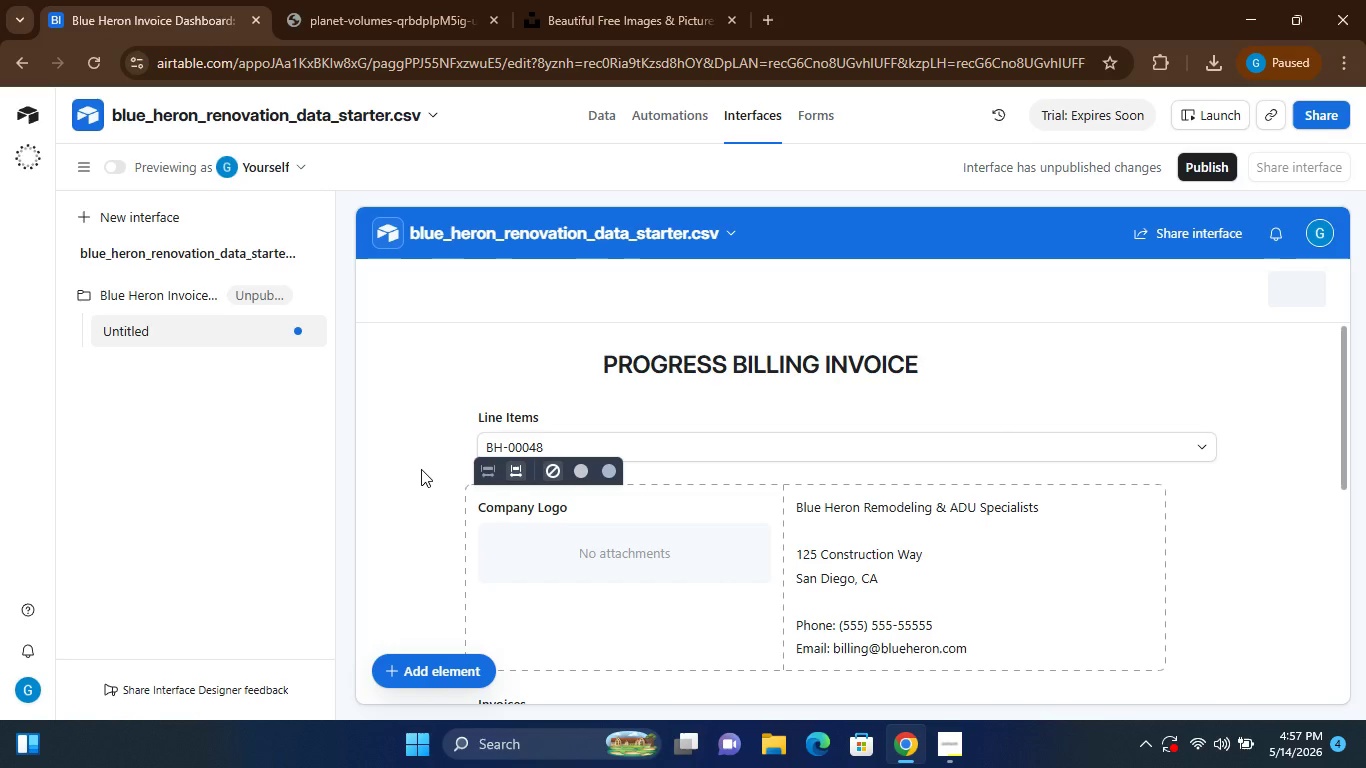 
left_click([769, 435])
 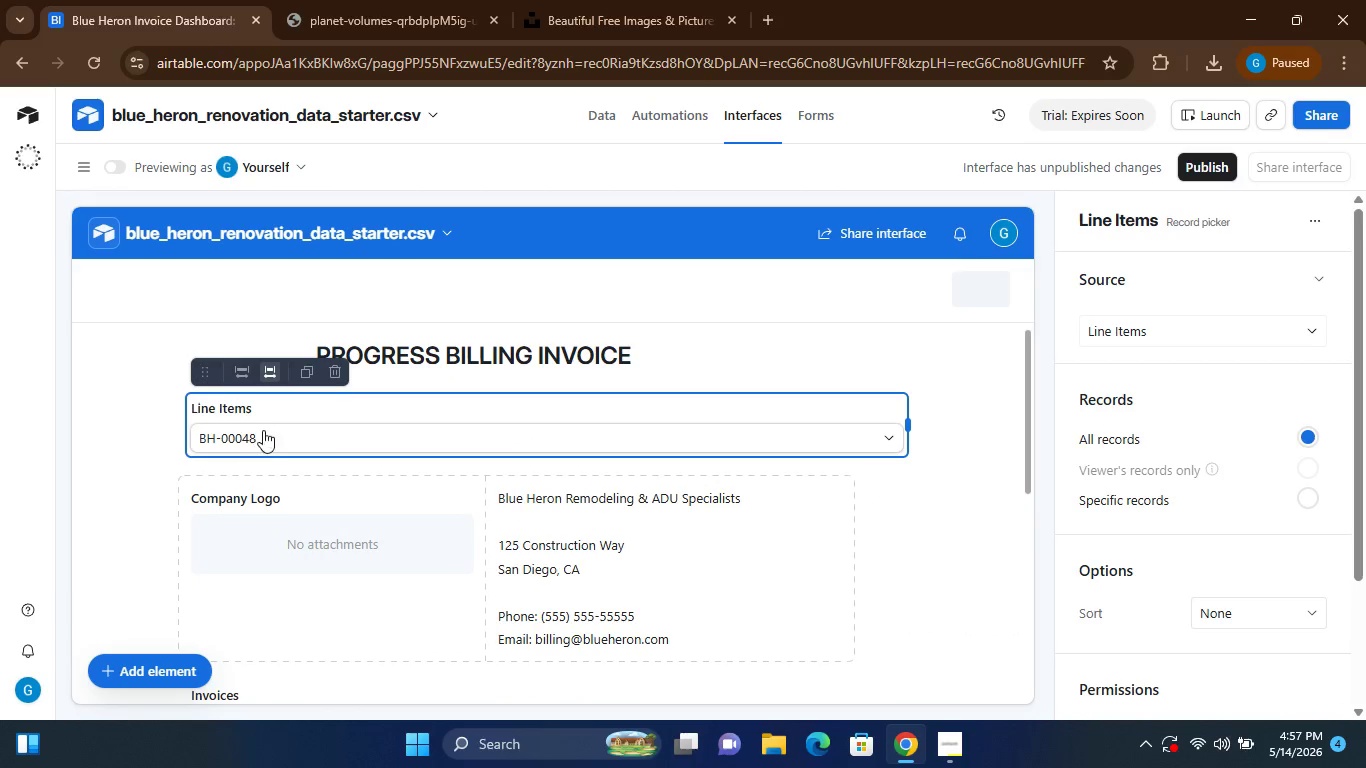 
left_click([270, 434])
 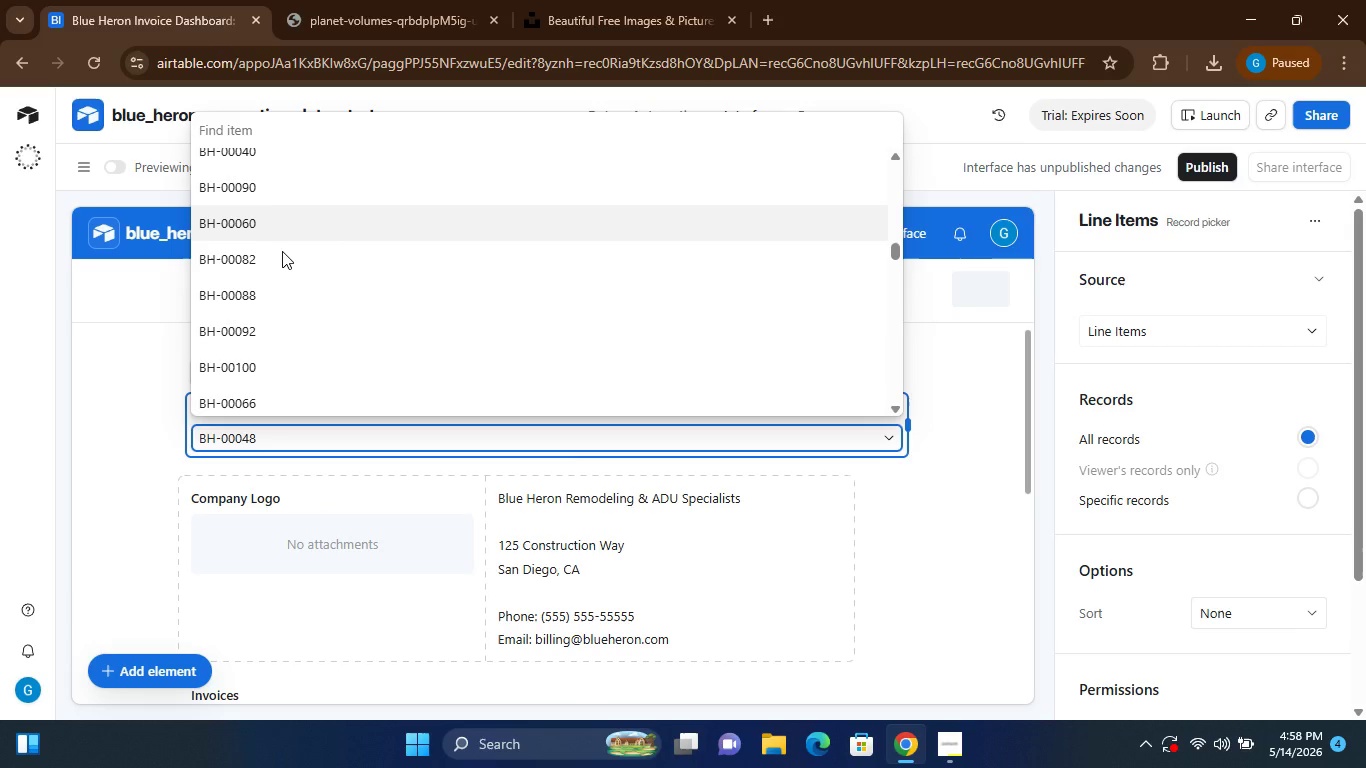 
wait(18.91)
 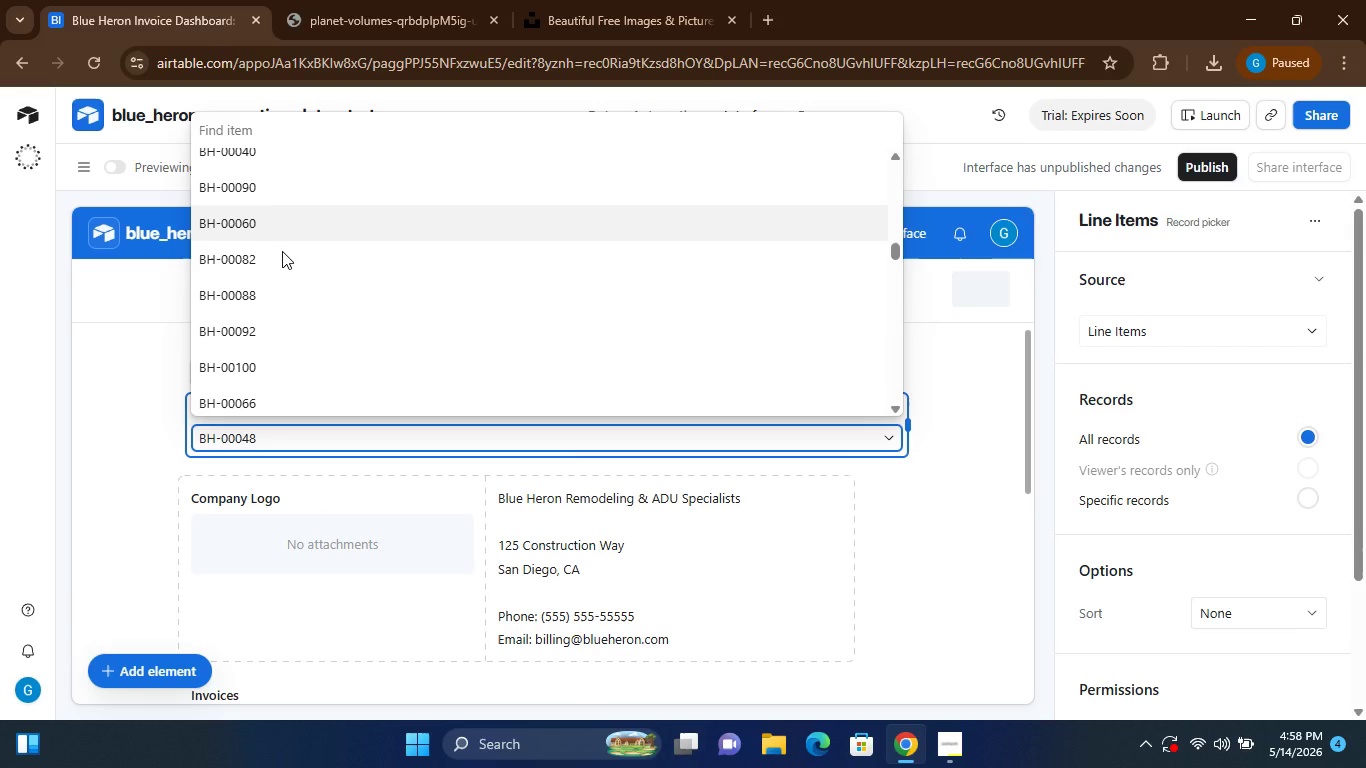 
left_click([260, 309])
 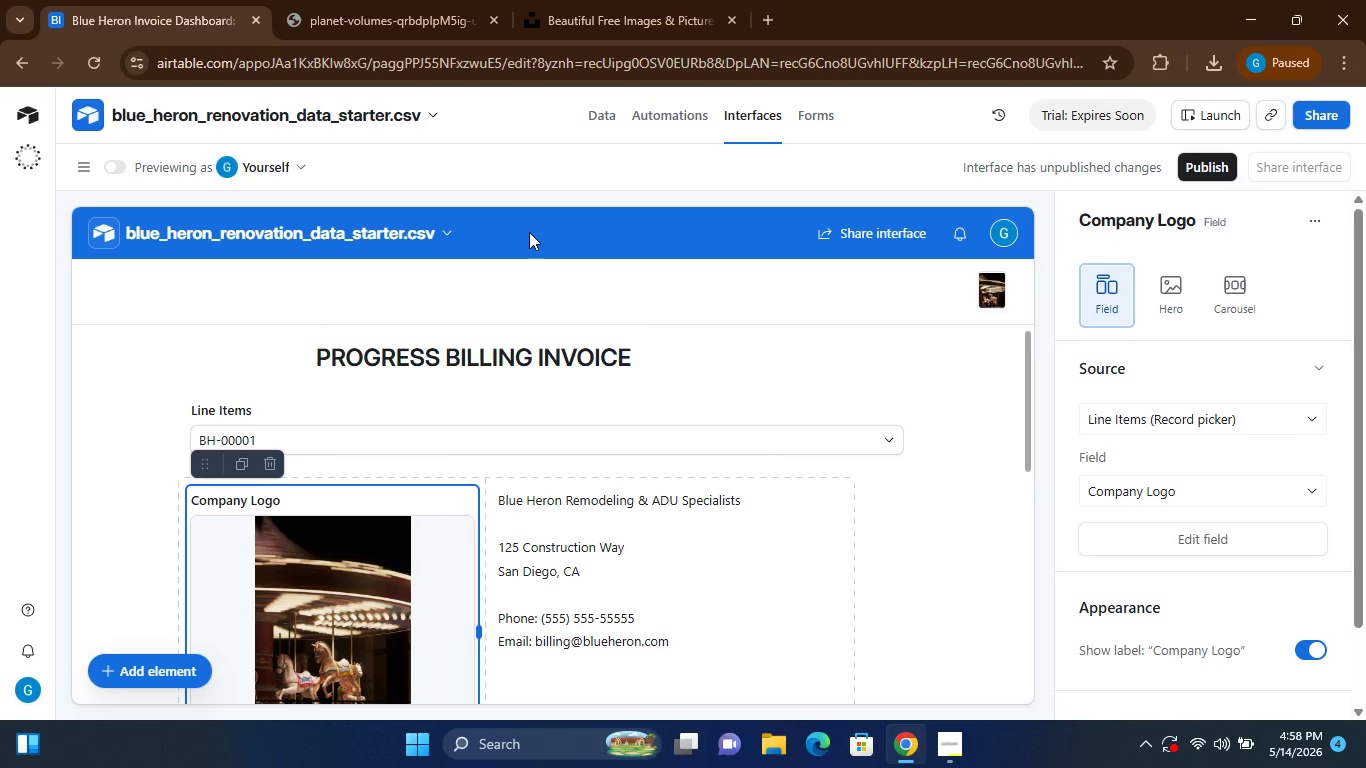 
wait(37.55)
 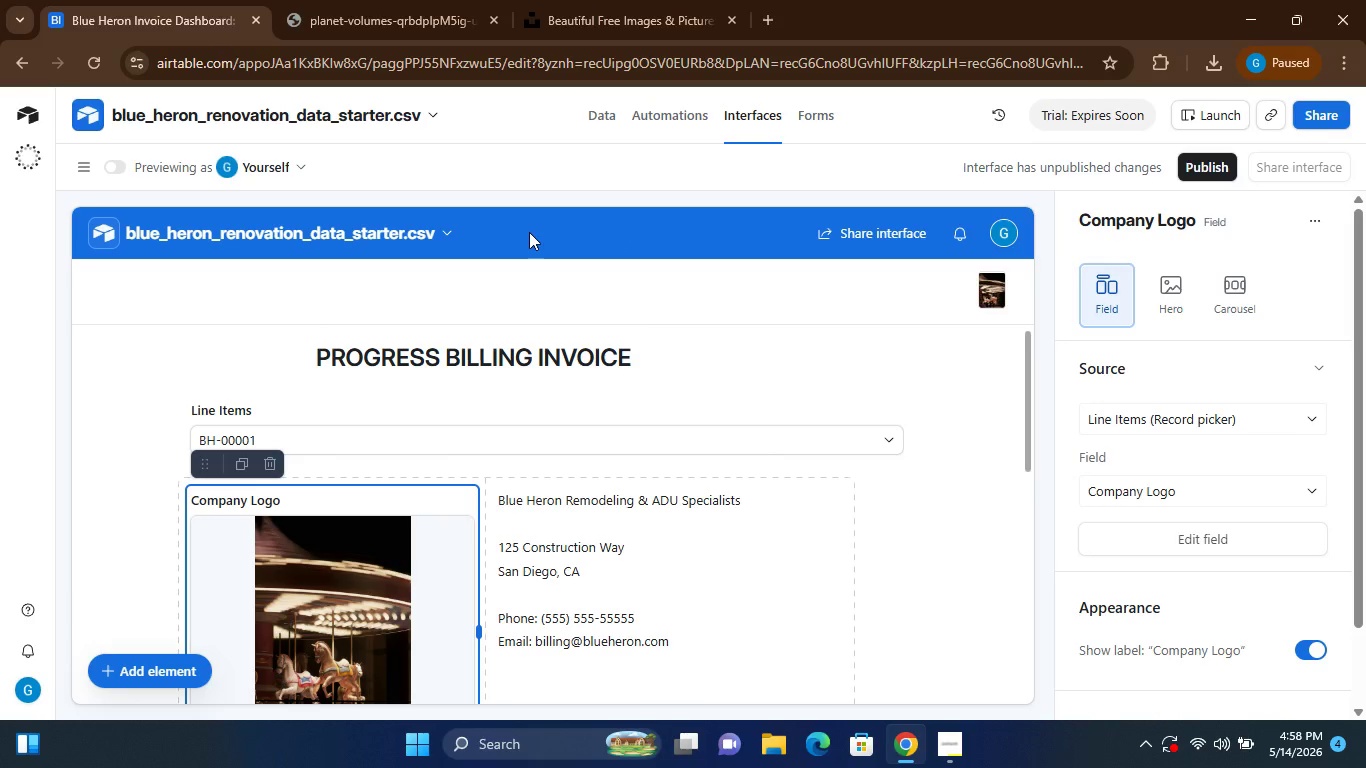 
left_click([665, 118])
 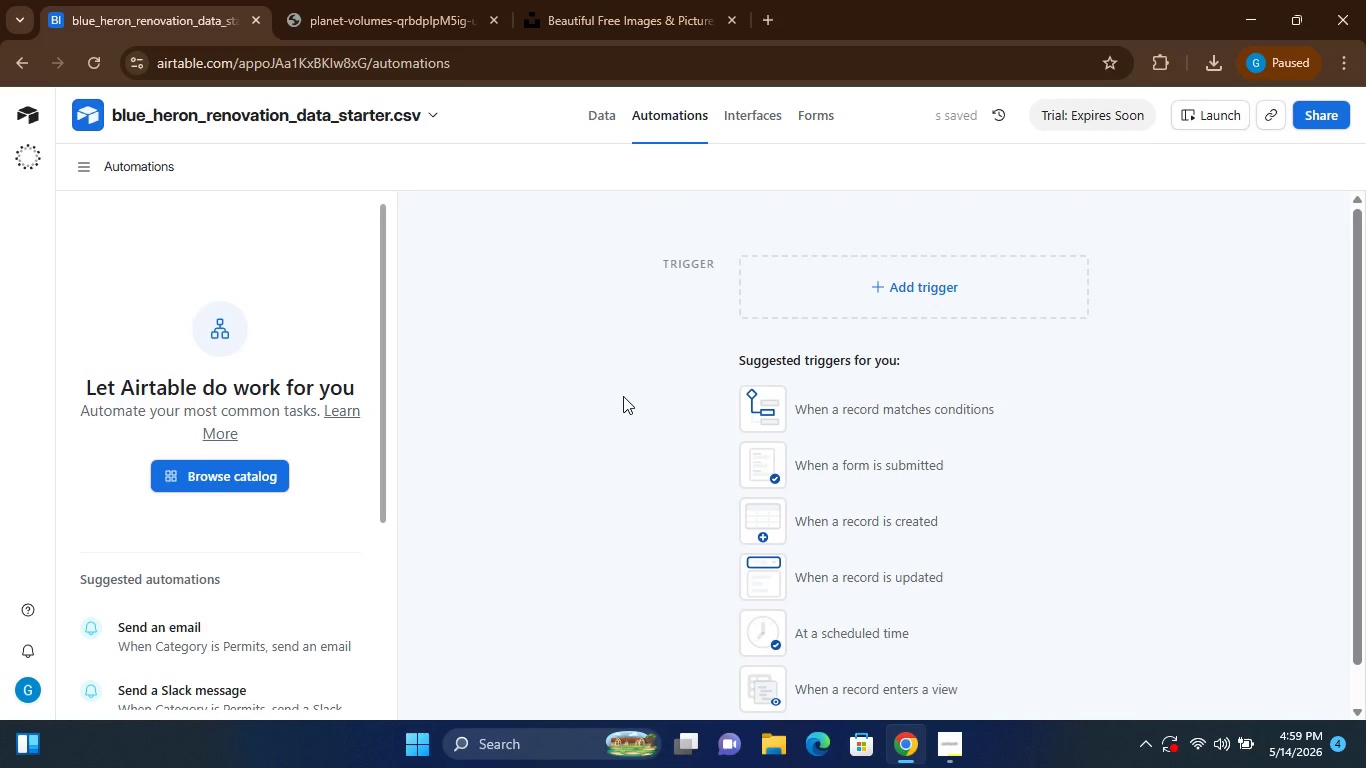 
wait(12.17)
 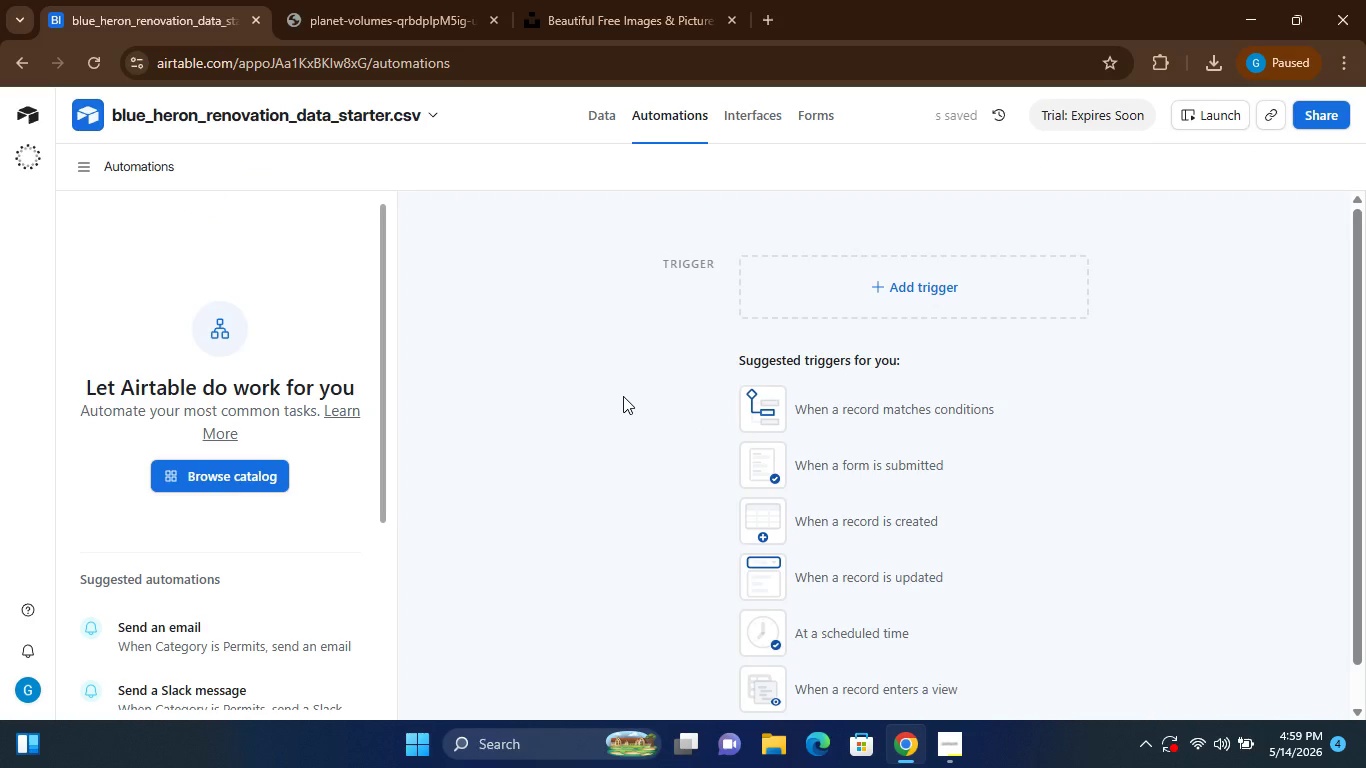 
left_click([899, 407])
 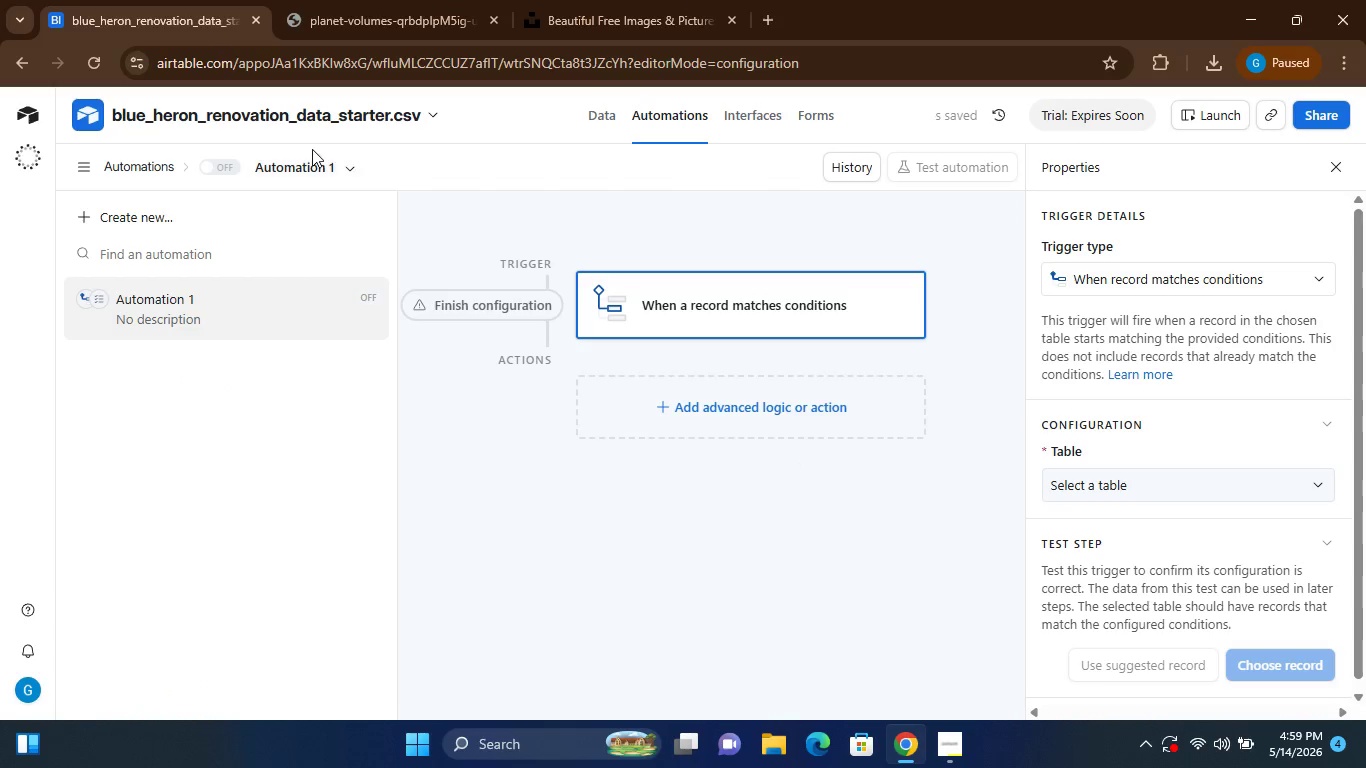 
left_click([356, 168])
 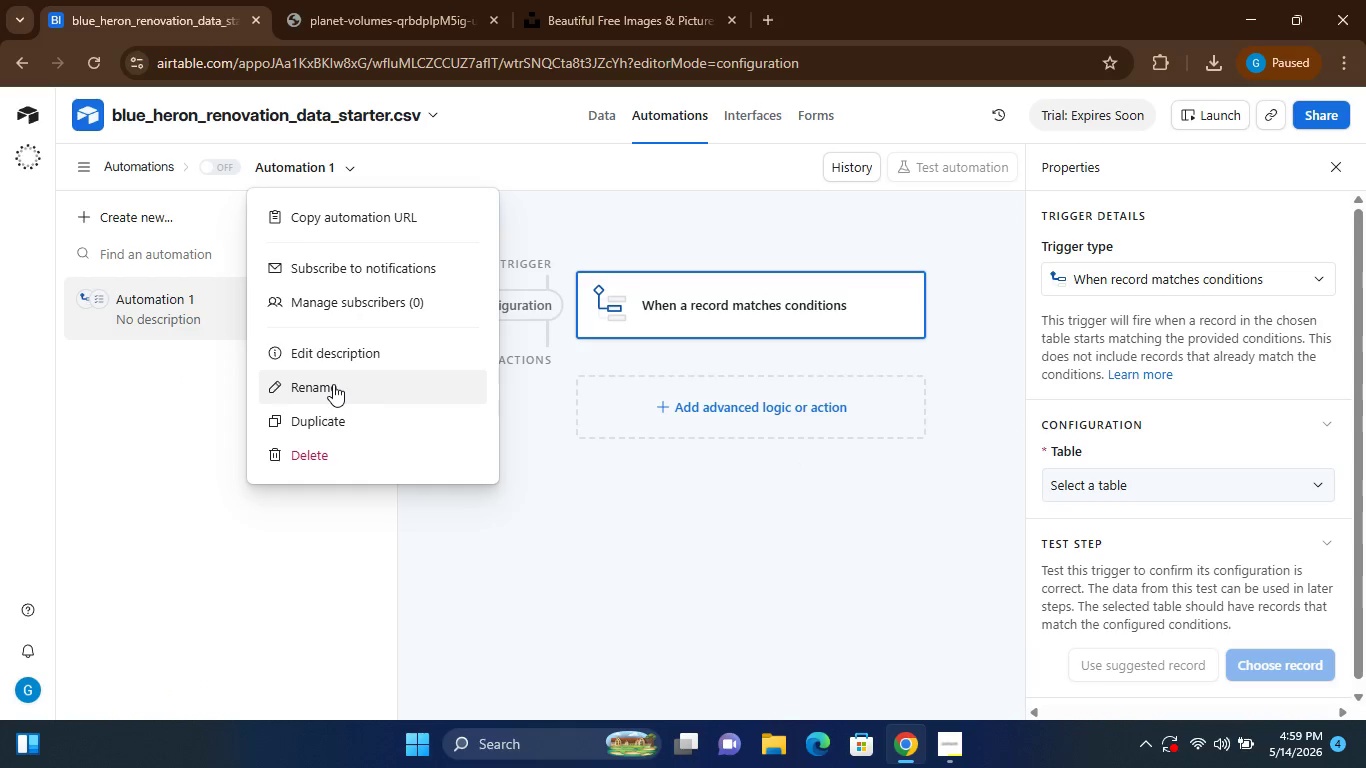 
wait(8.58)
 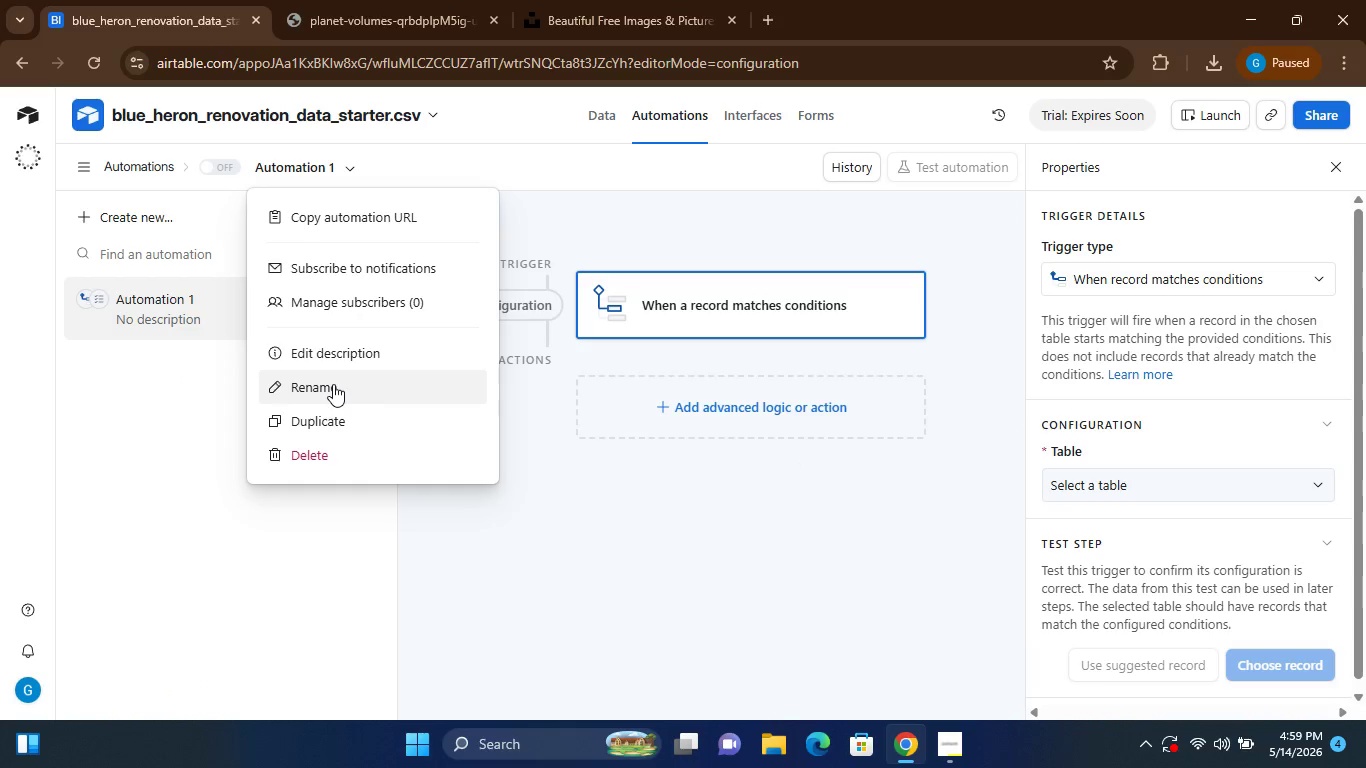 
left_click([333, 378])
 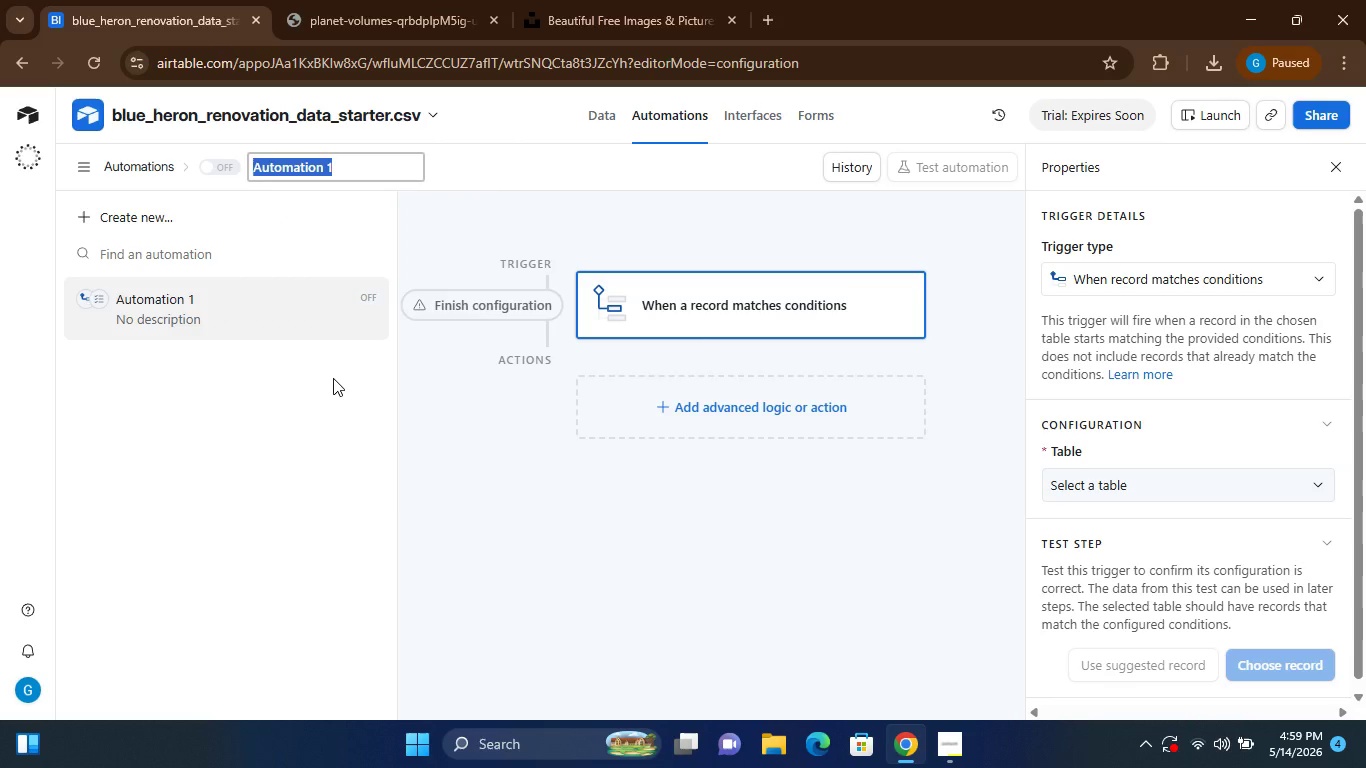 
type(Invoice Progress Workflow)
 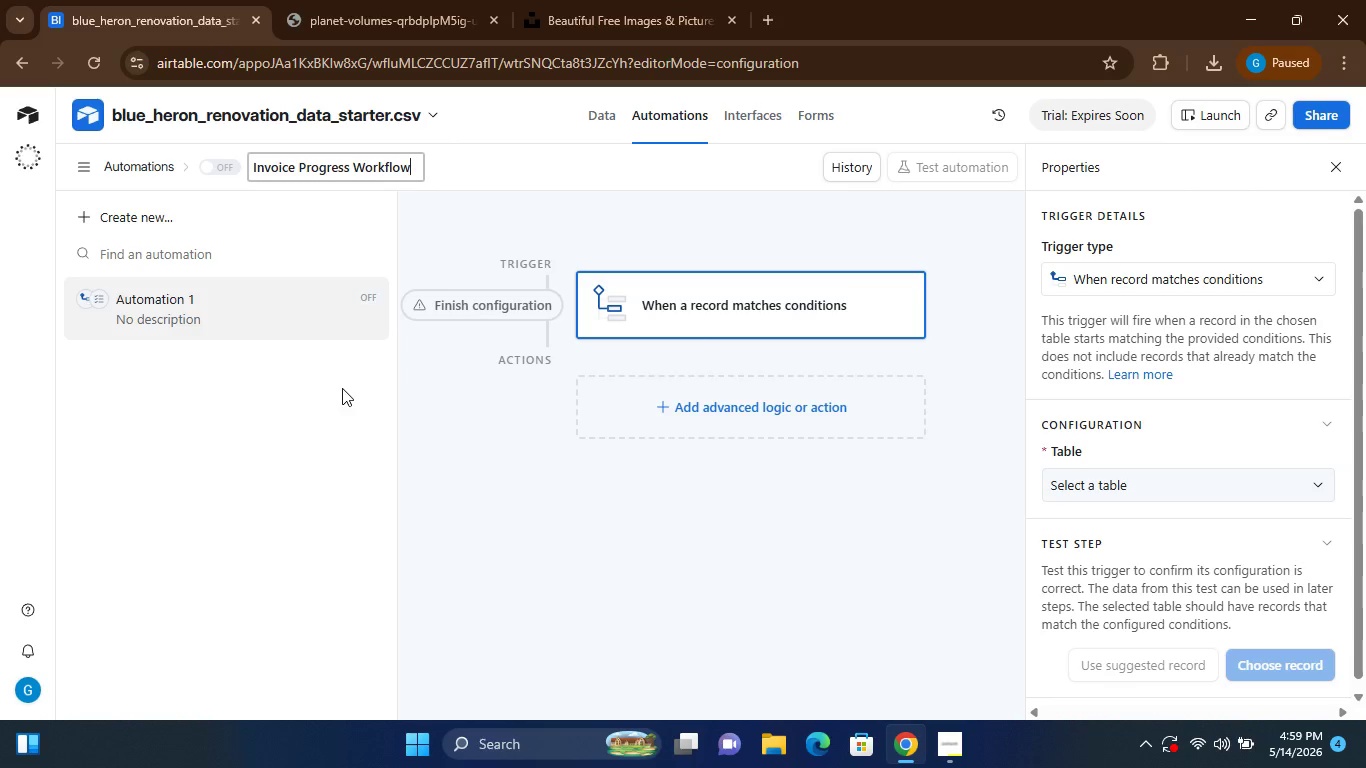 
wait(5.16)
 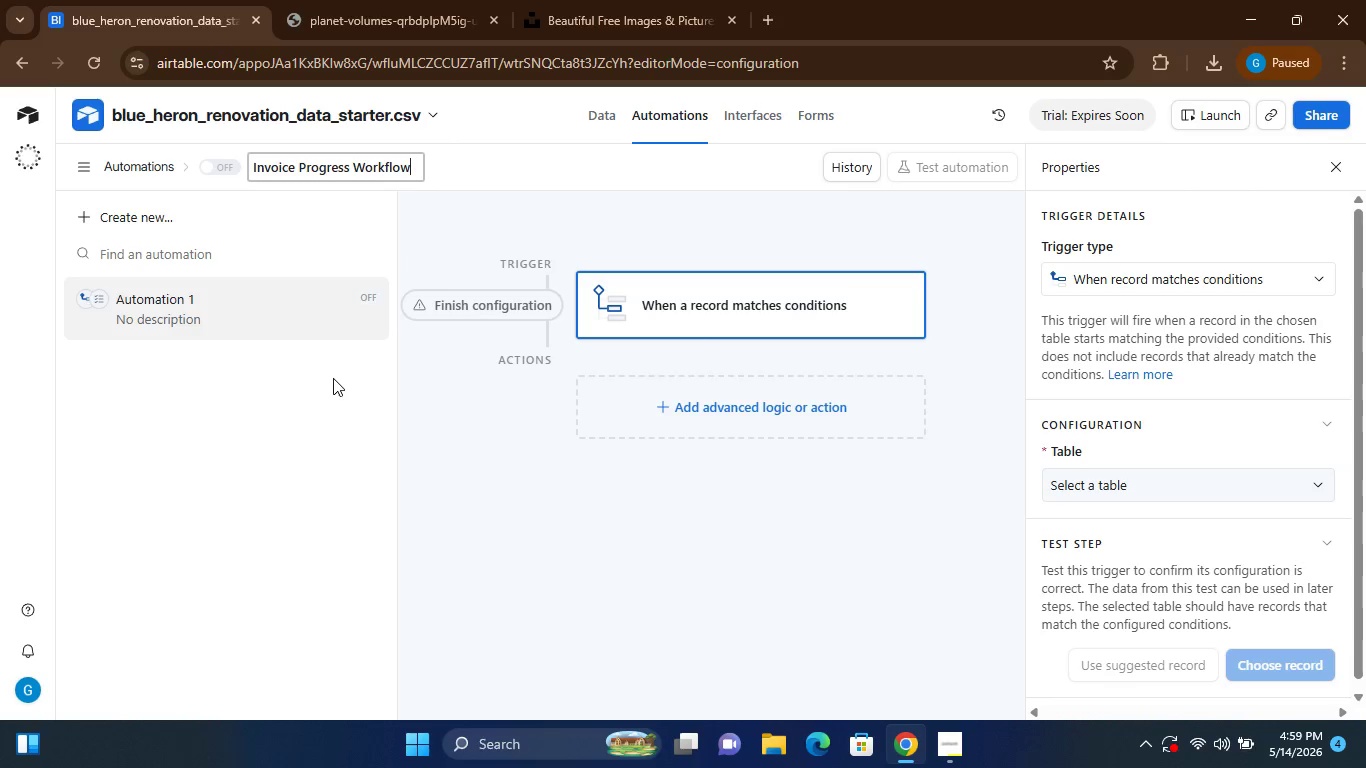 
key(Enter)
 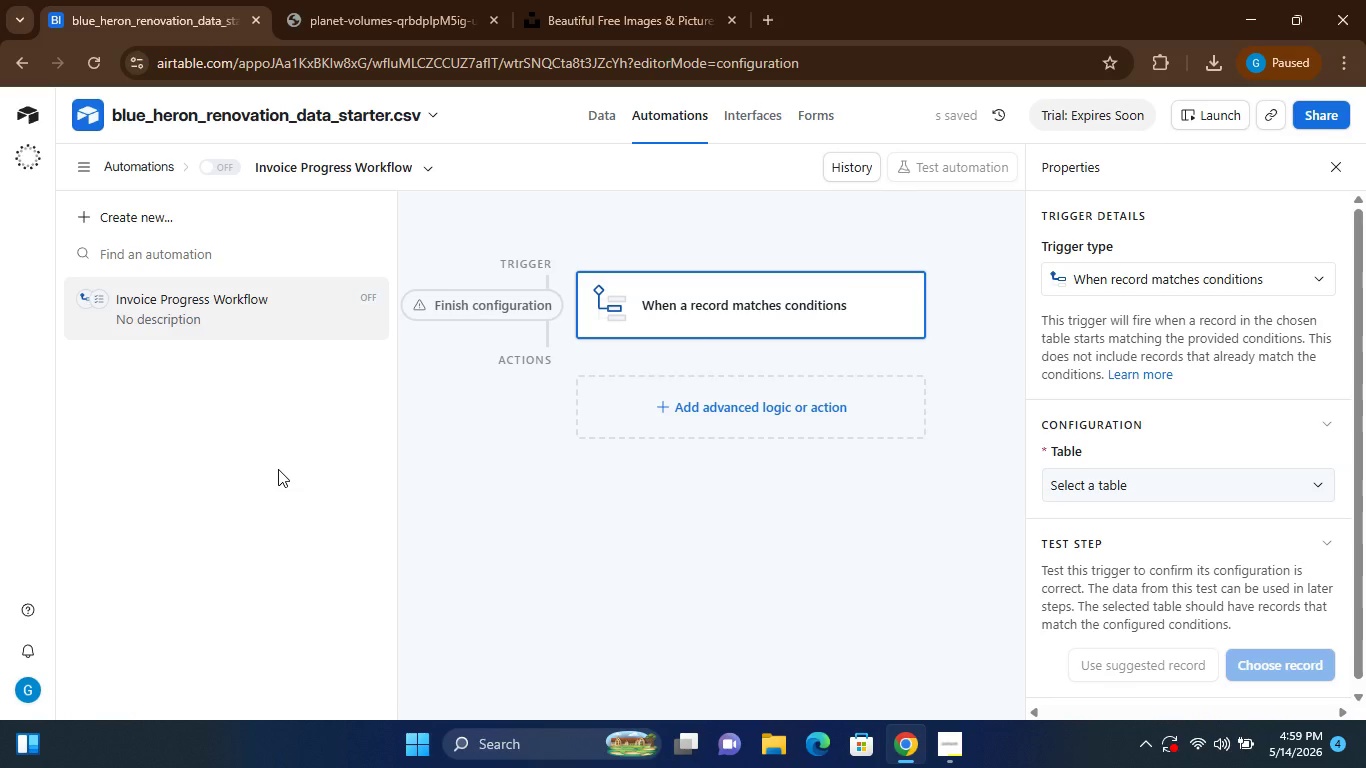 
wait(7.14)
 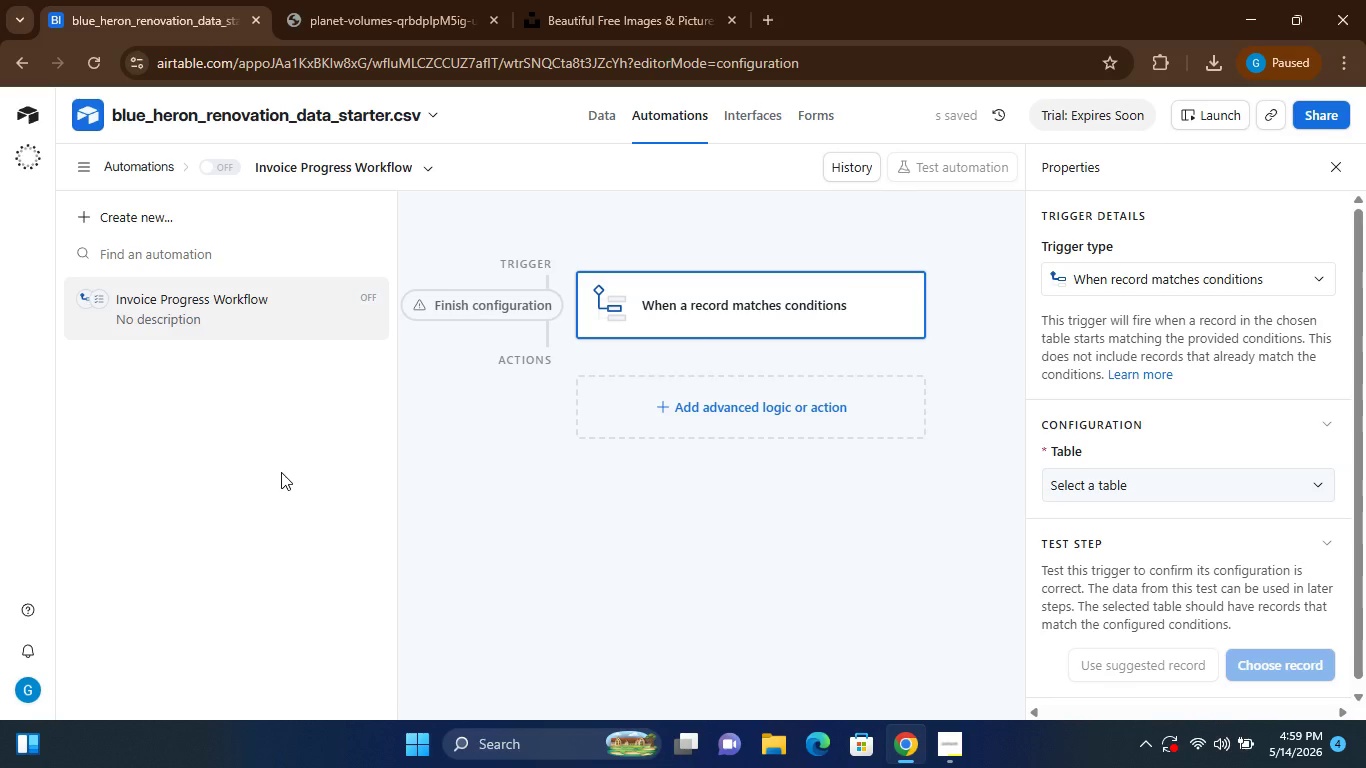 
left_click([1169, 471])
 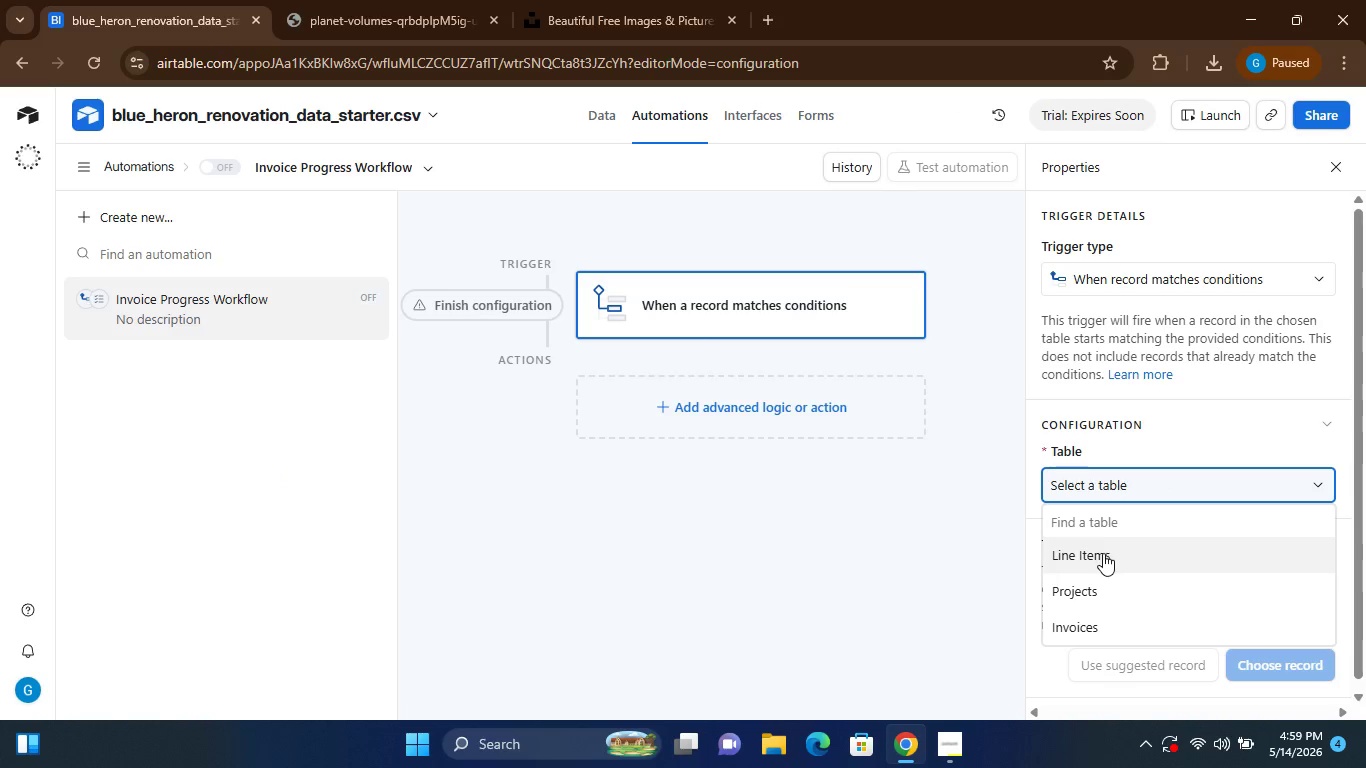 
left_click([1103, 553])
 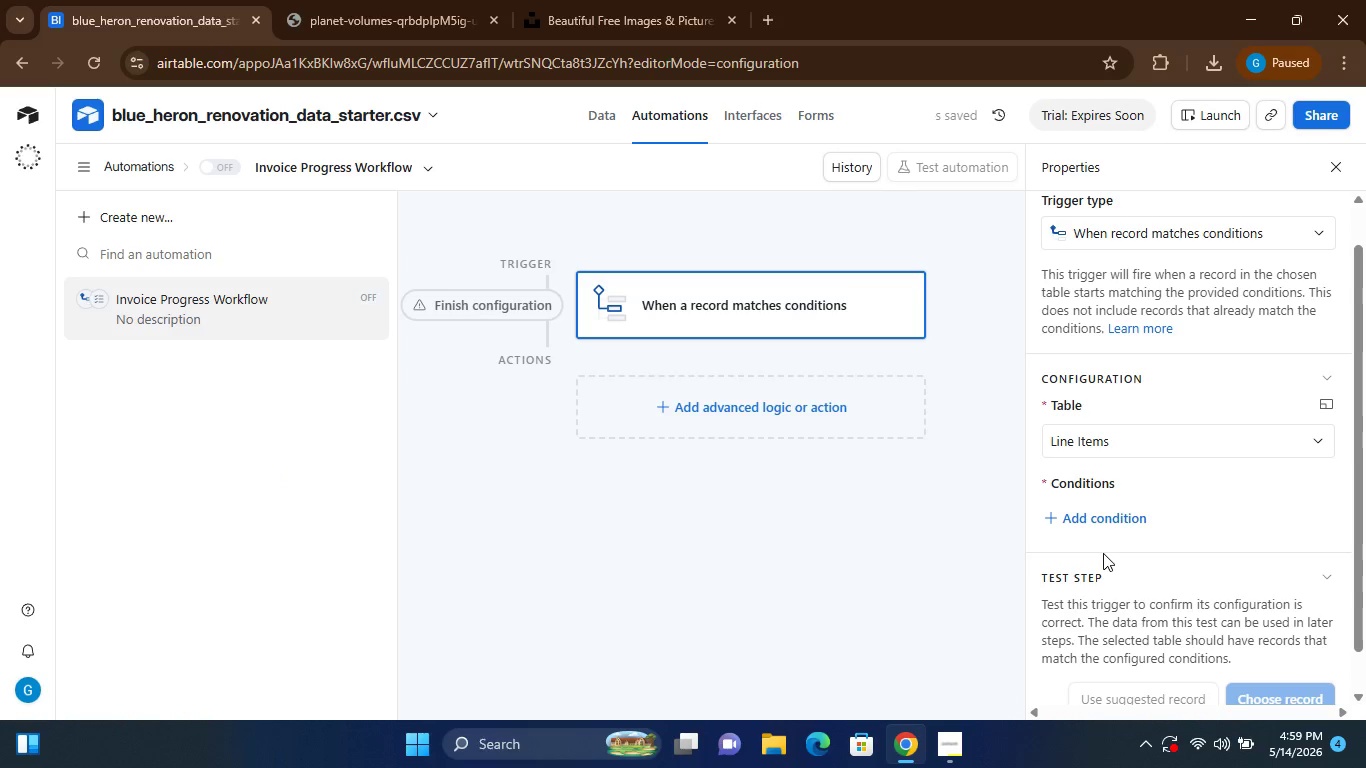 
left_click([1084, 524])
 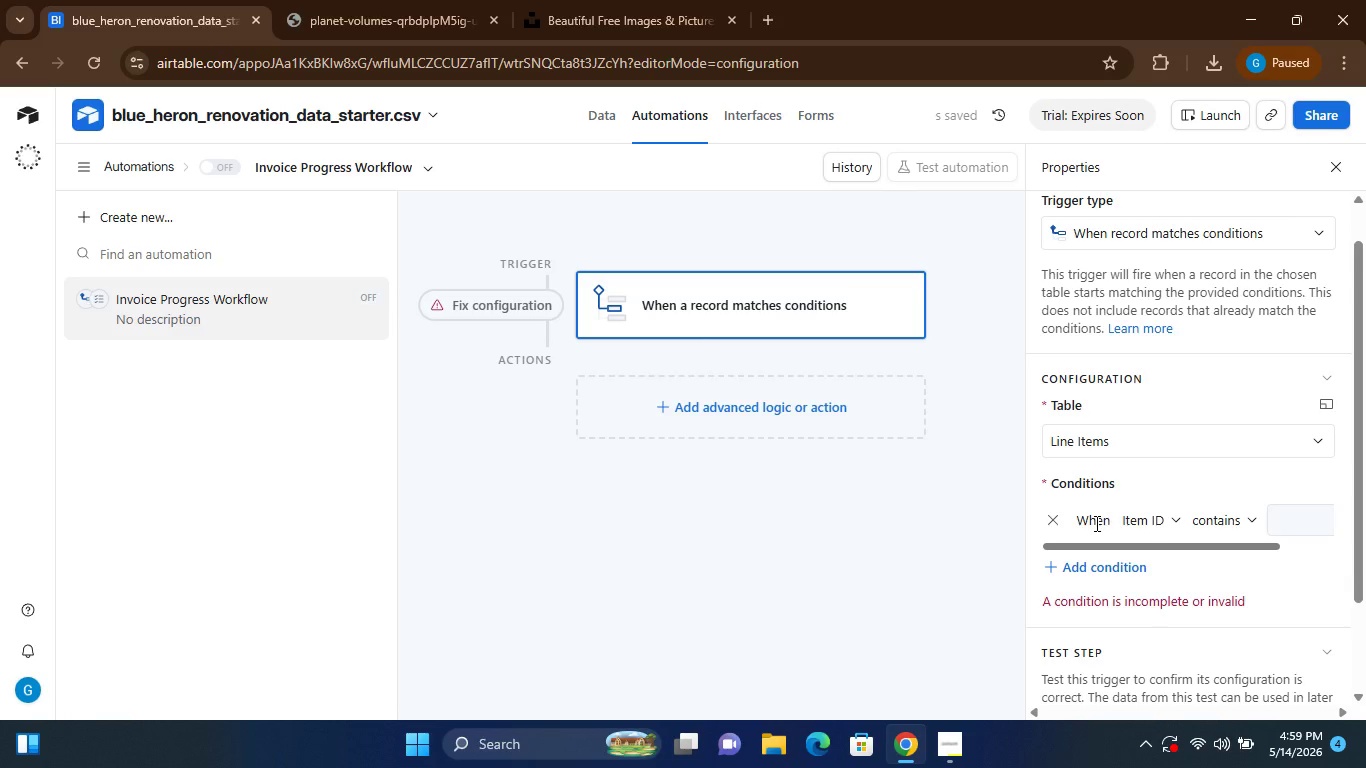 
left_click([1158, 513])
 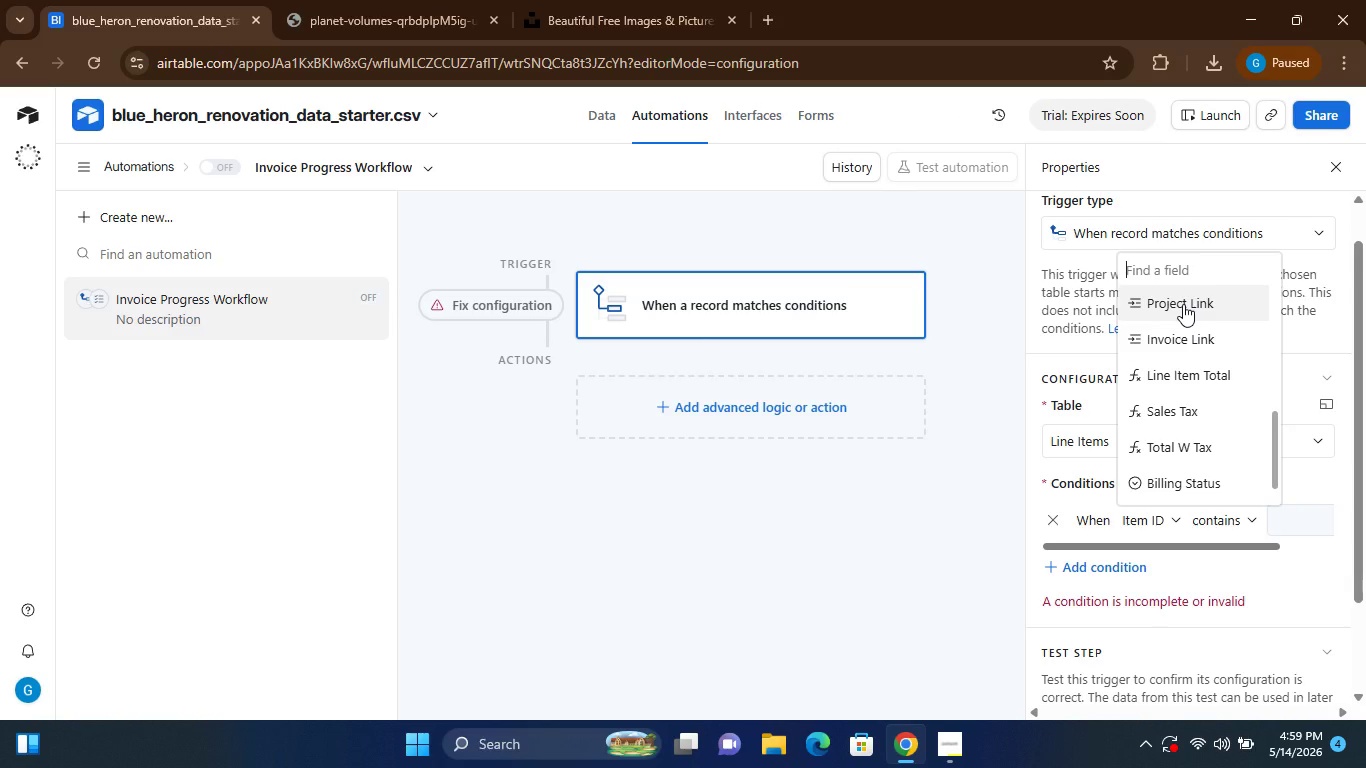 
wait(6.3)
 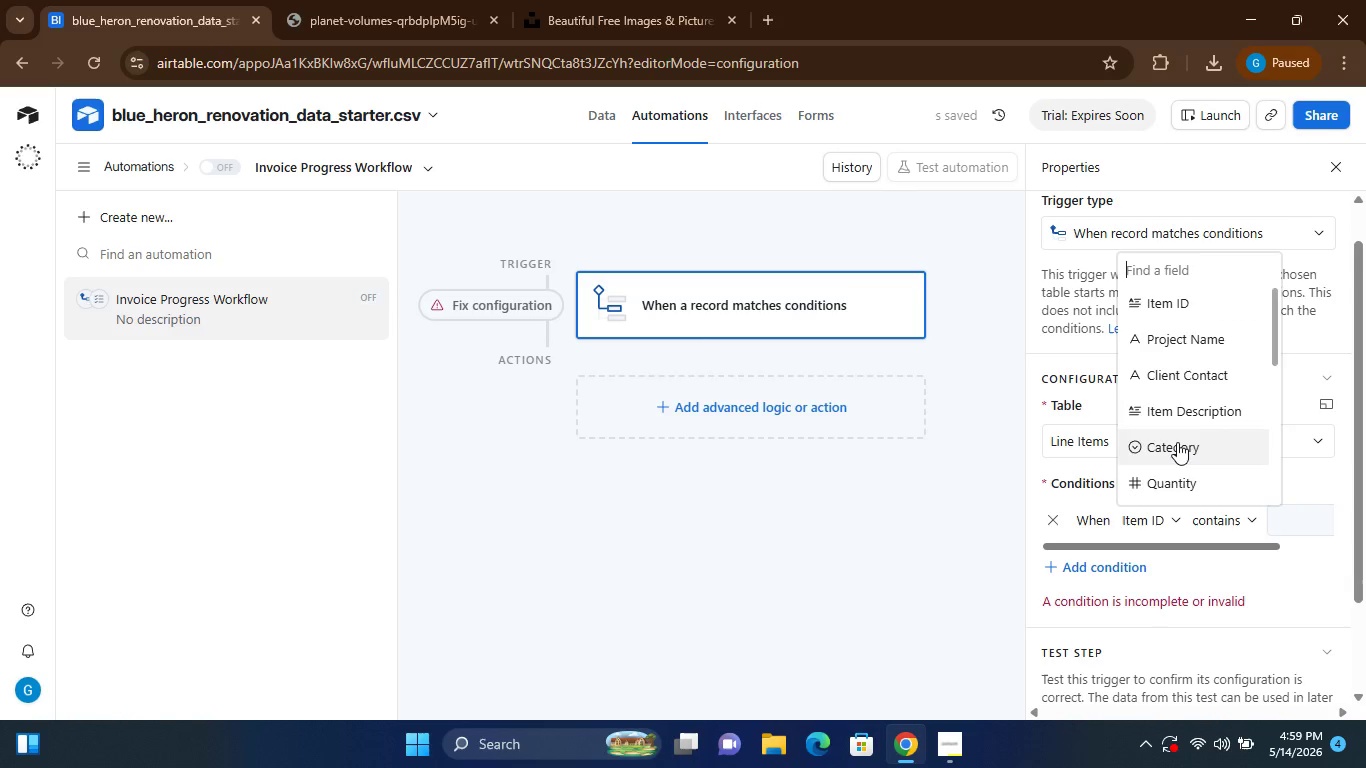 
left_click([1180, 365])
 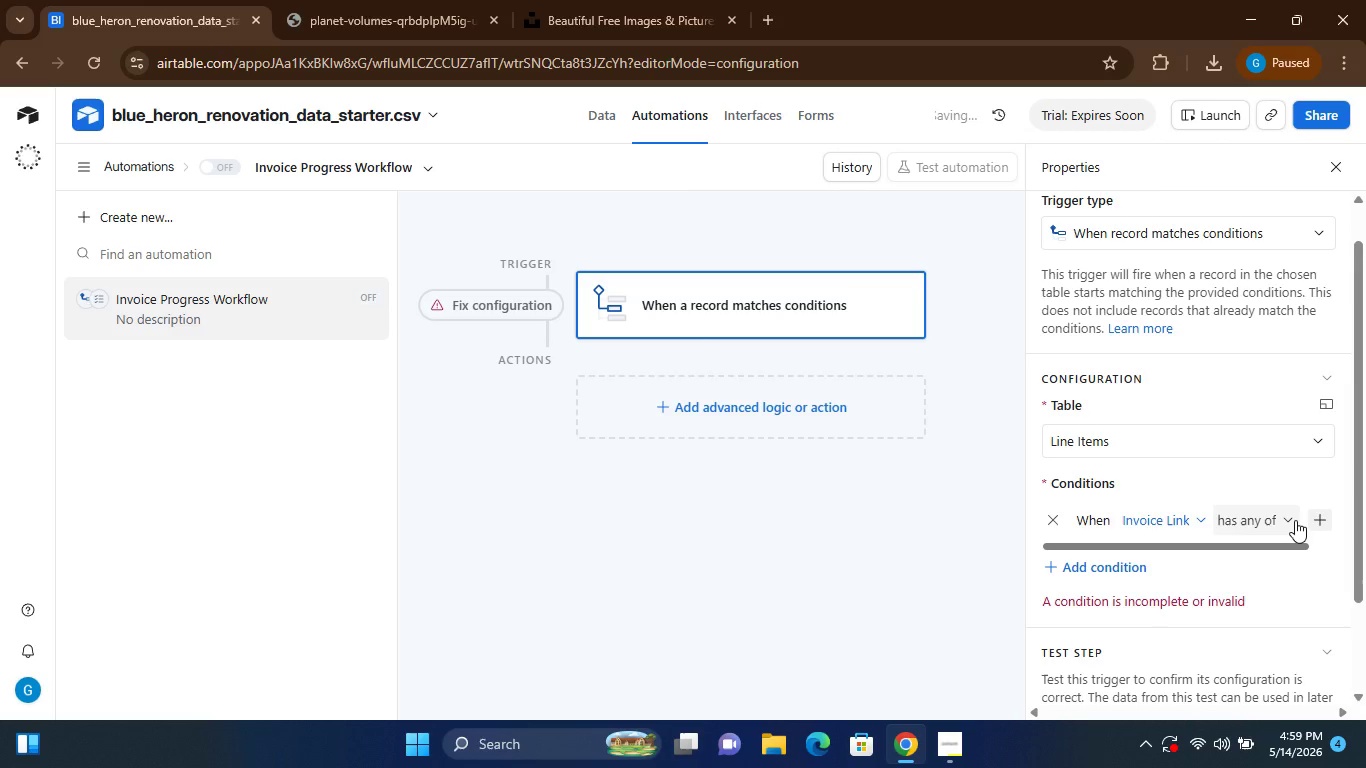 
left_click([1290, 518])
 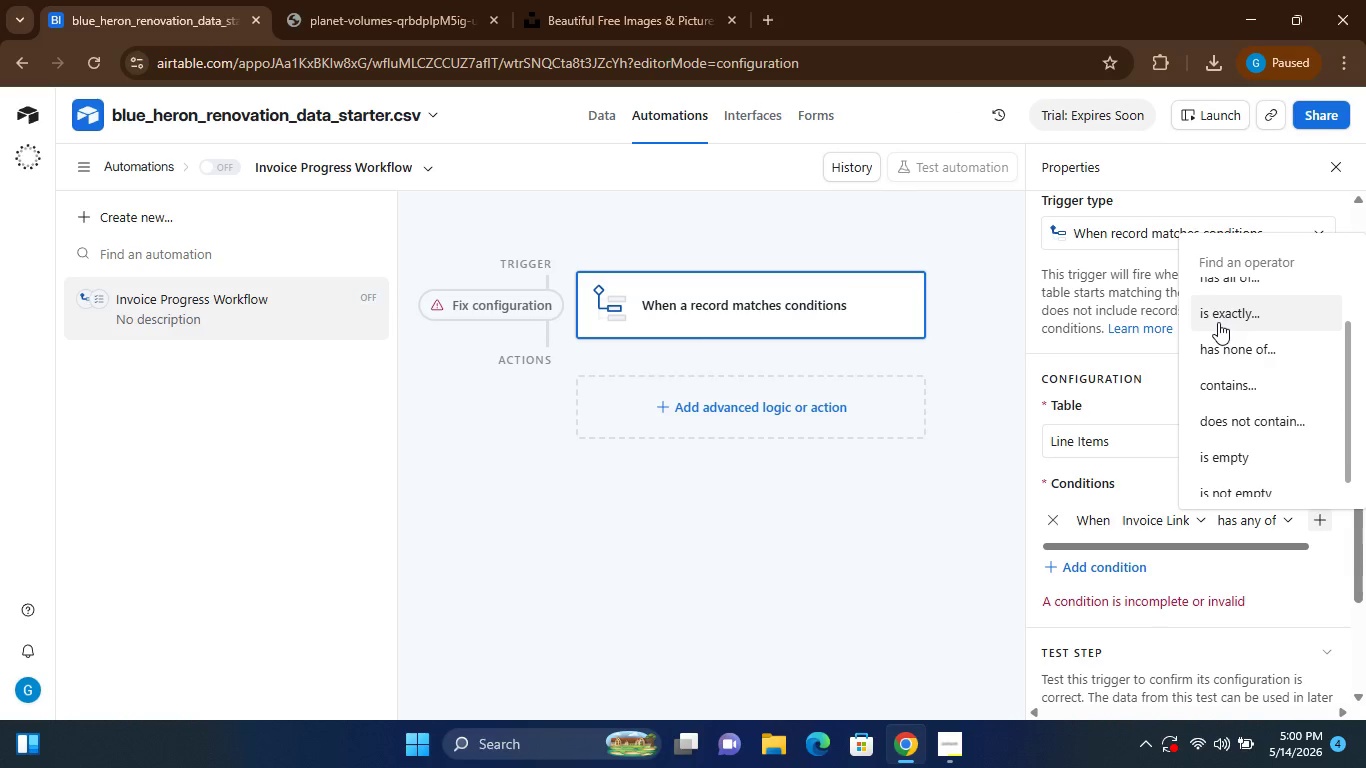 
wait(6.64)
 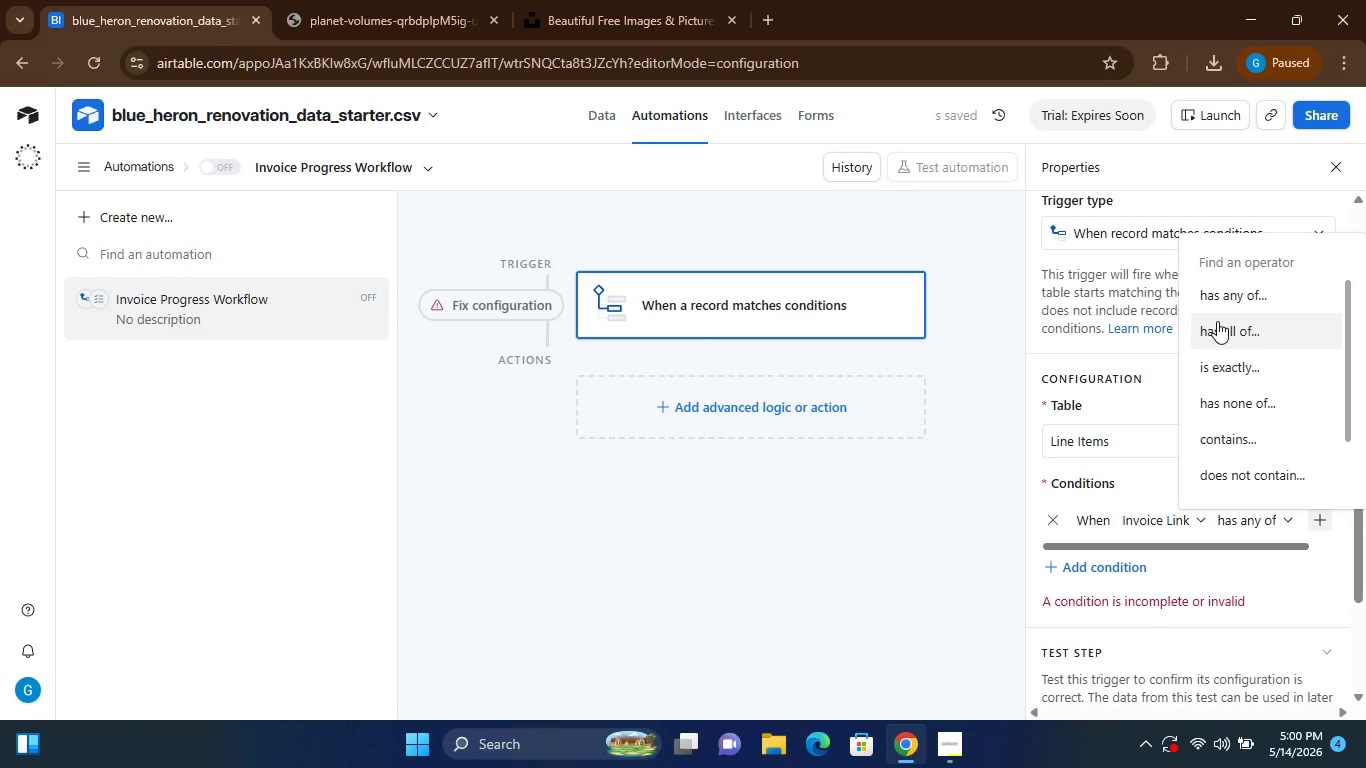 
left_click([1237, 490])
 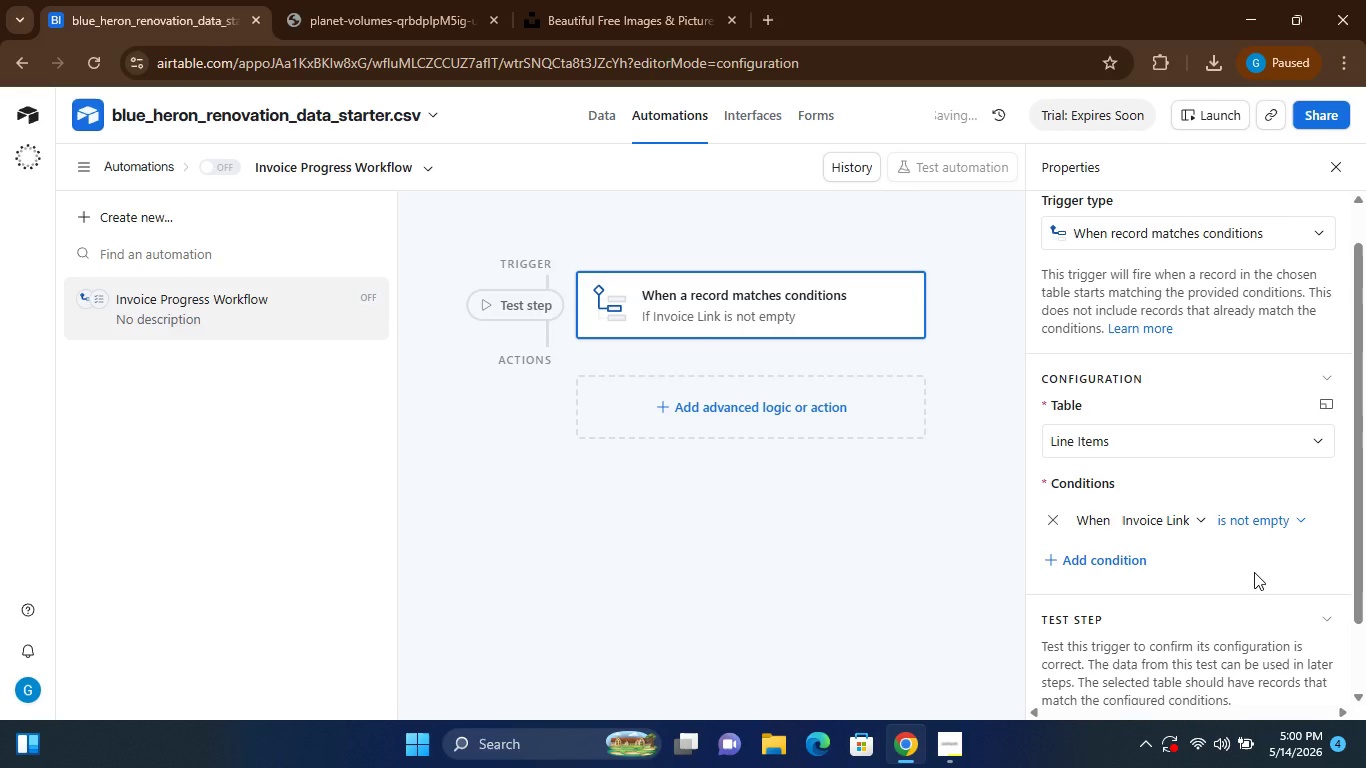 
wait(8.28)
 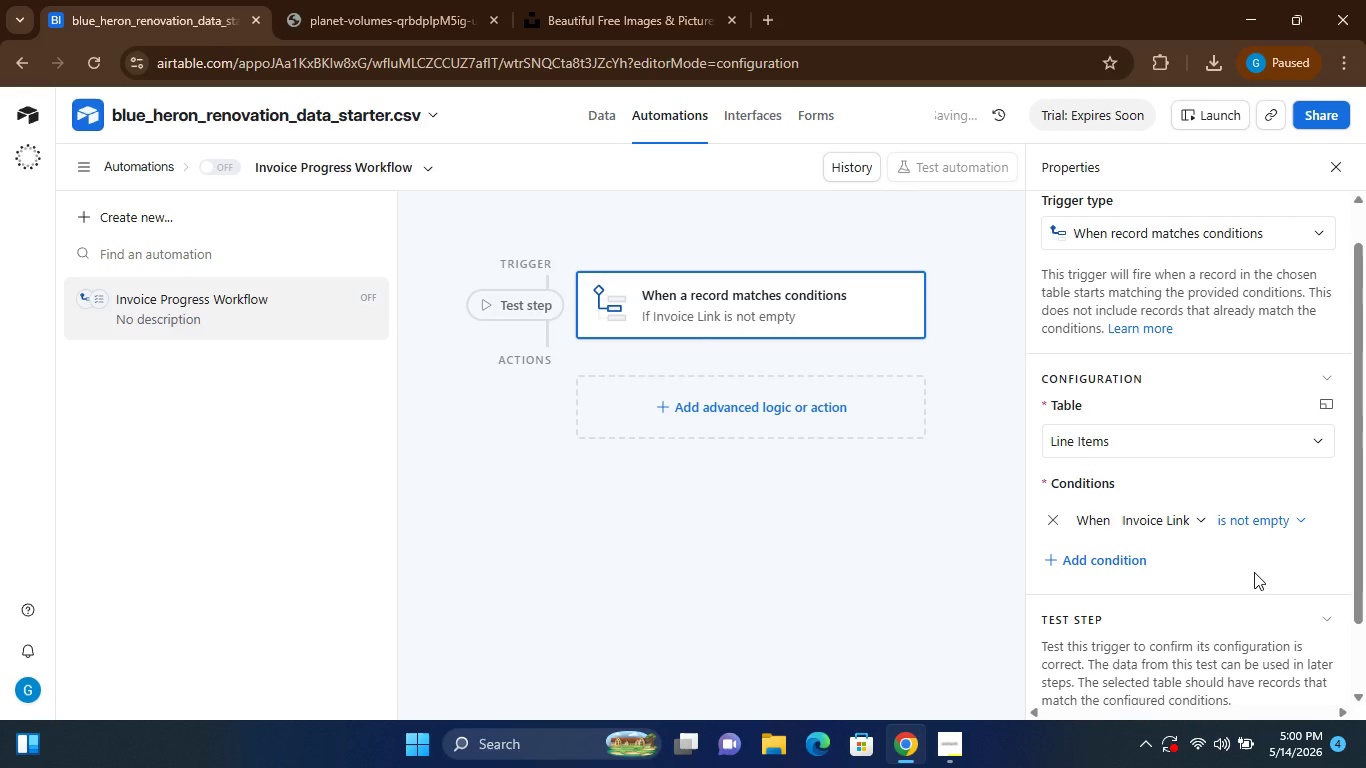 
left_click([1097, 563])
 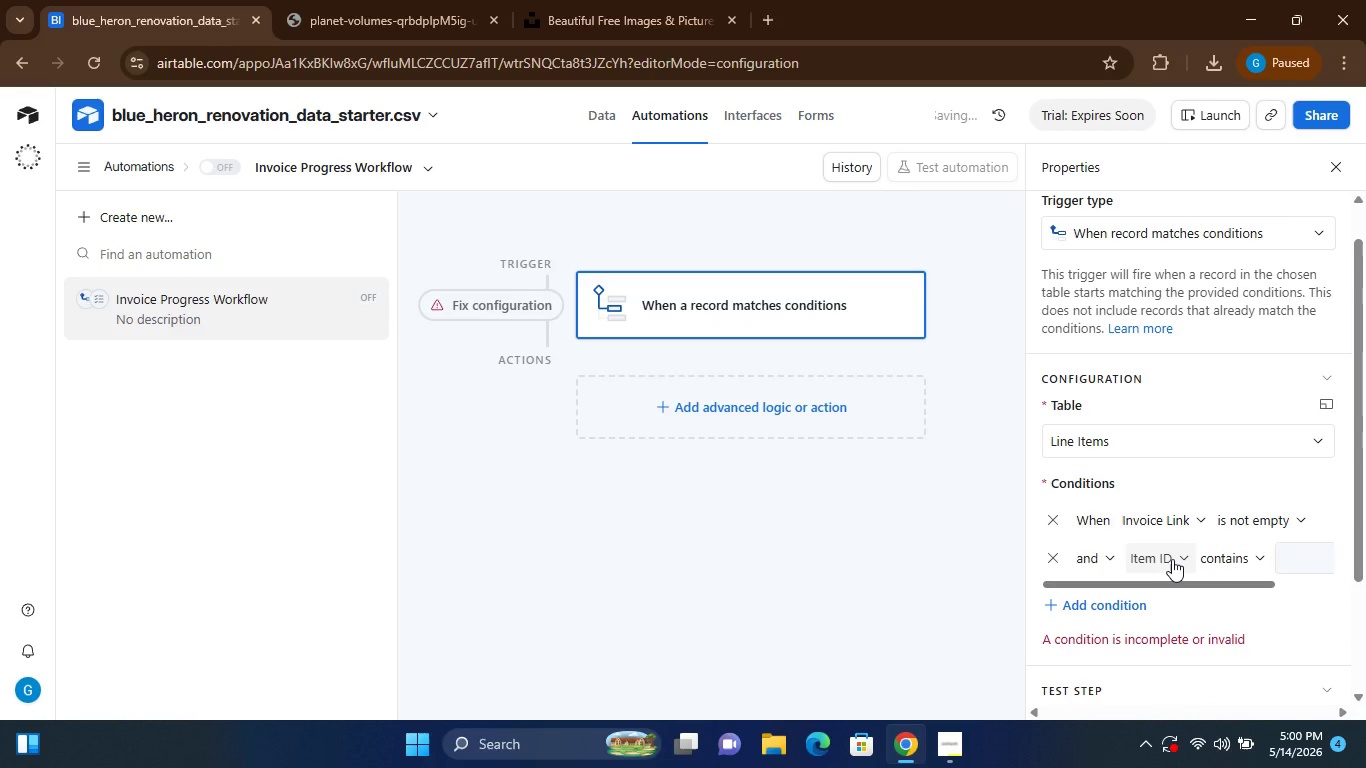 
left_click([1173, 559])
 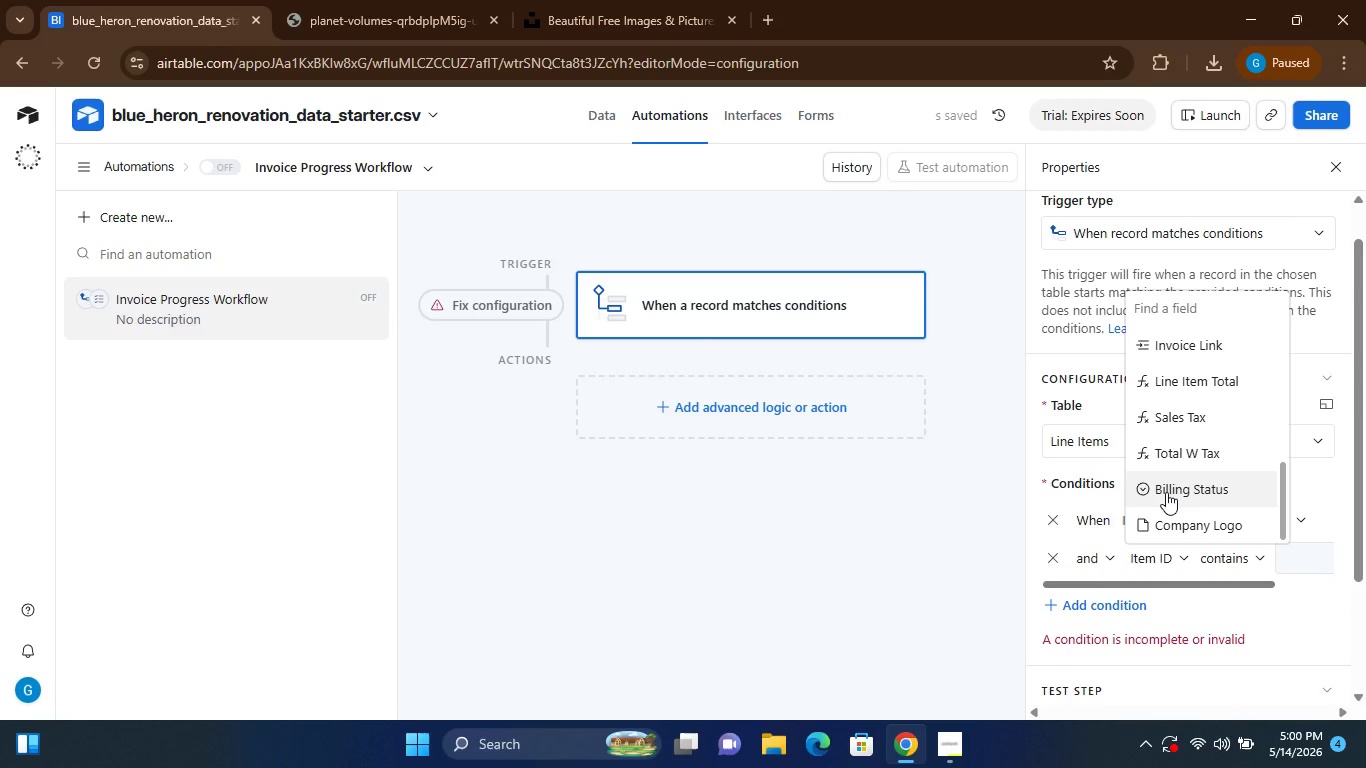 
left_click([1166, 492])
 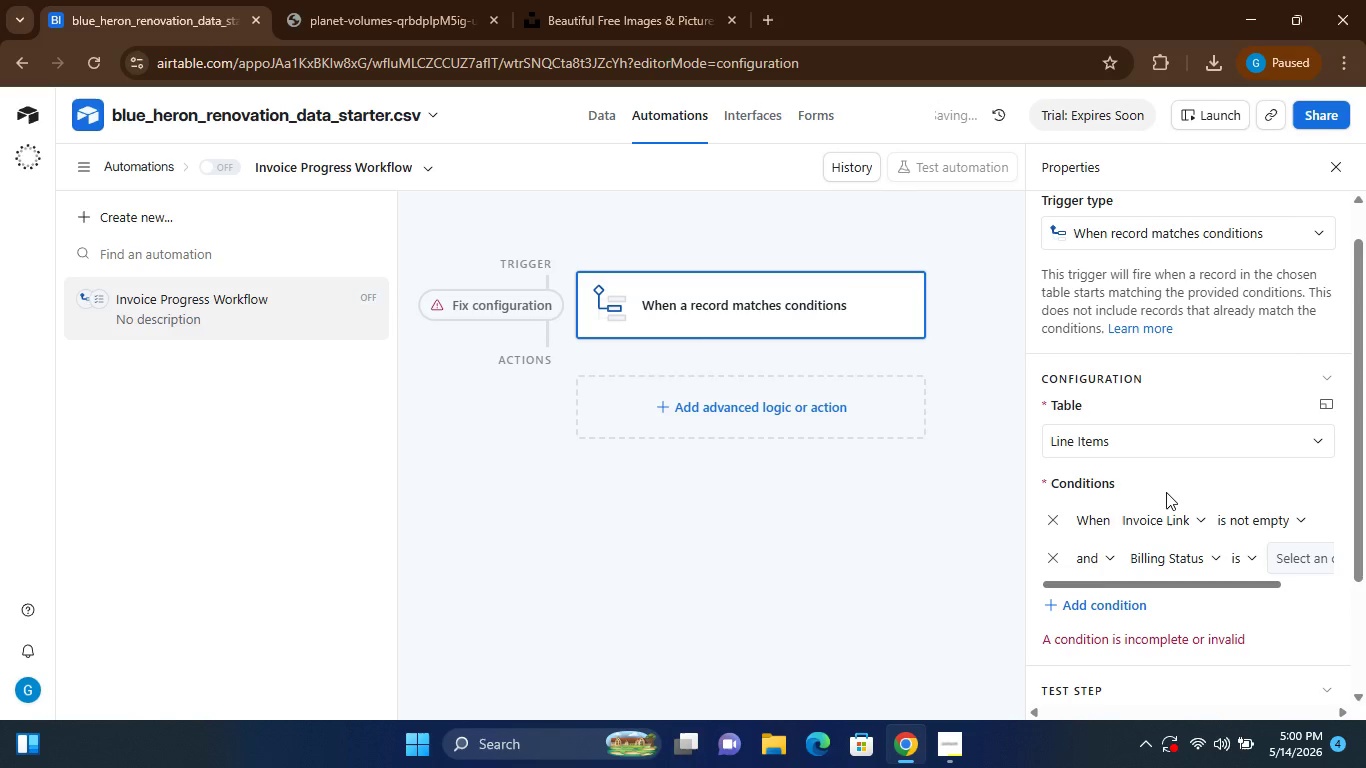 
left_click([1166, 492])
 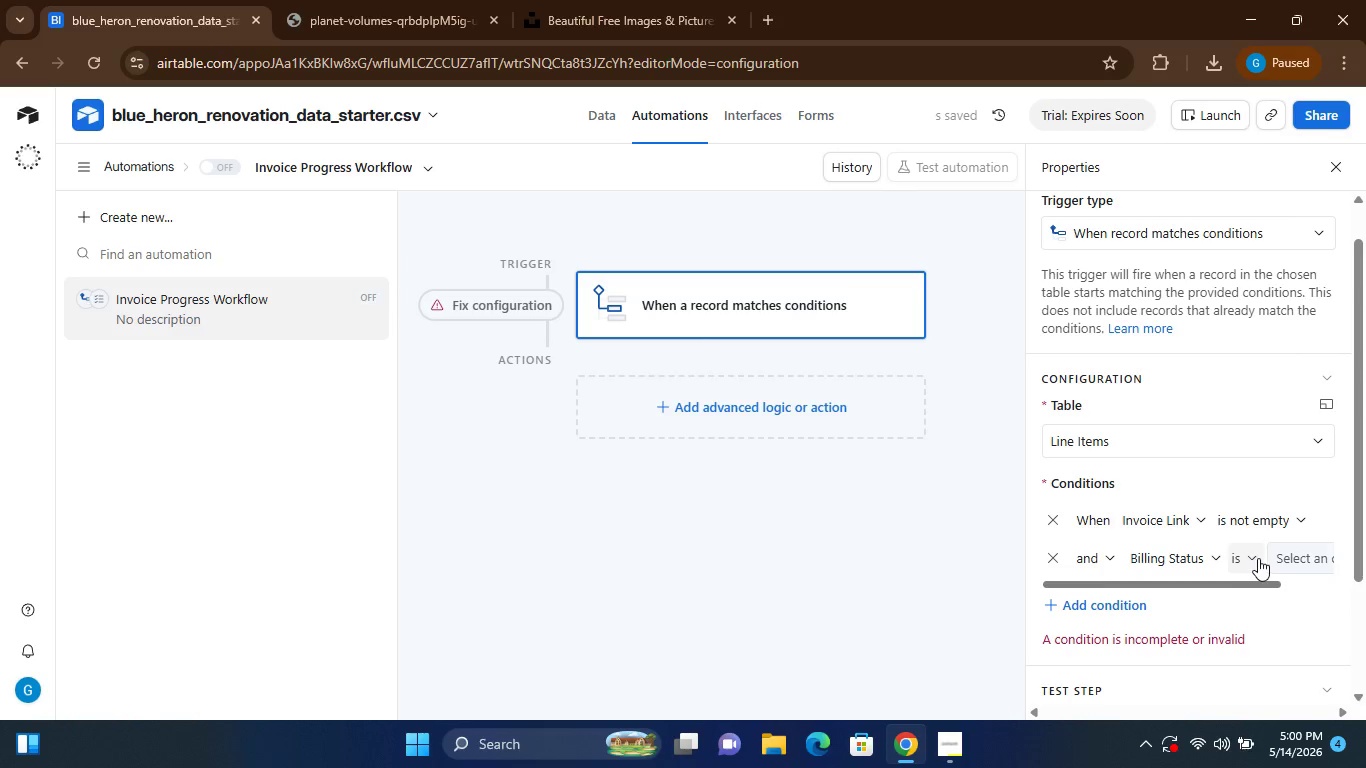 
left_click([1314, 555])
 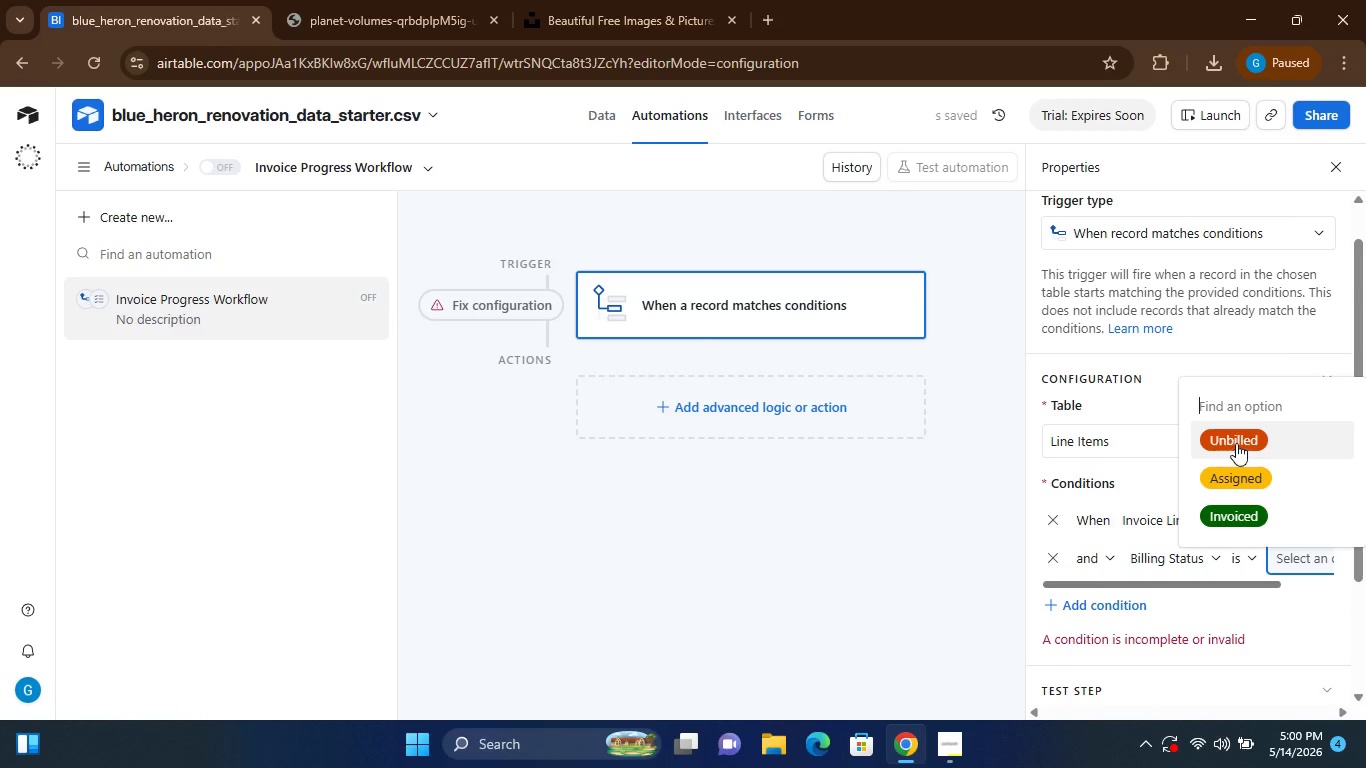 
left_click([1236, 443])
 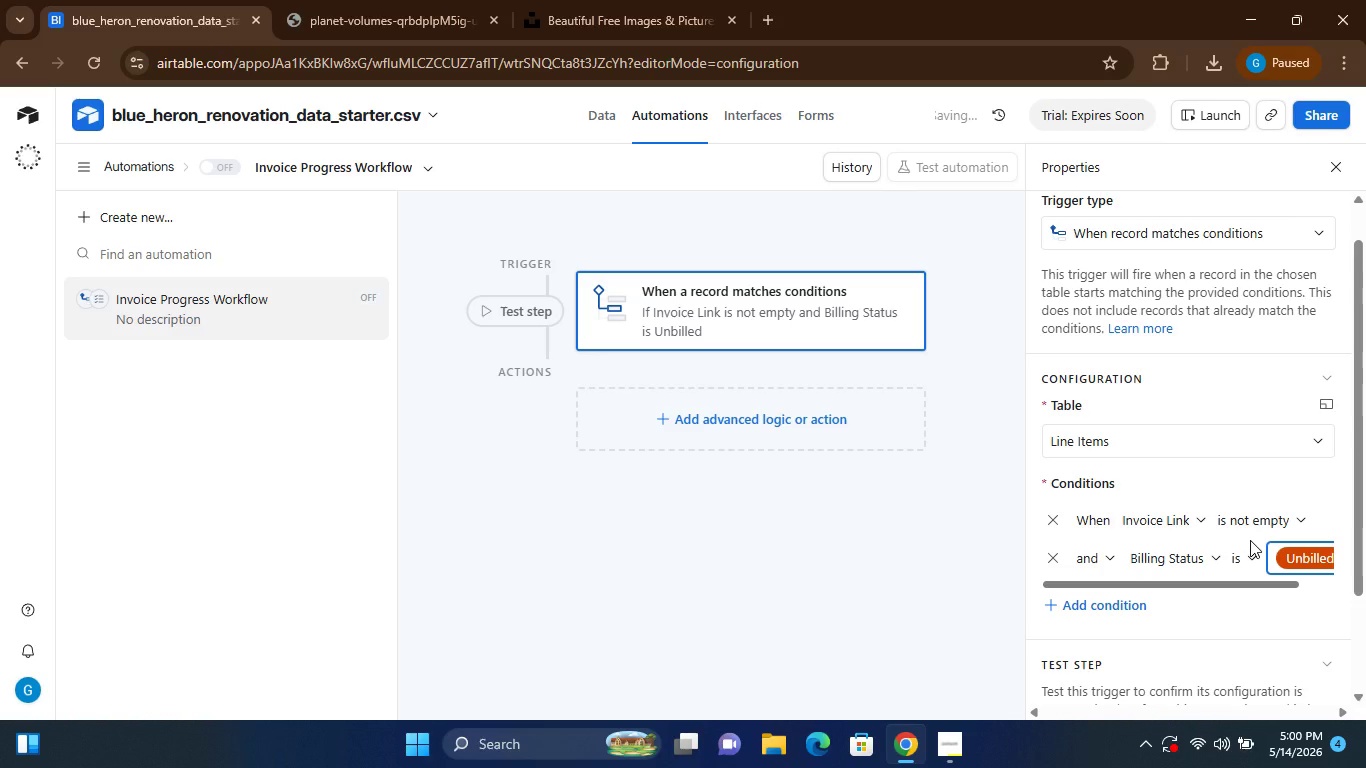 
mouse_move([1254, 581])
 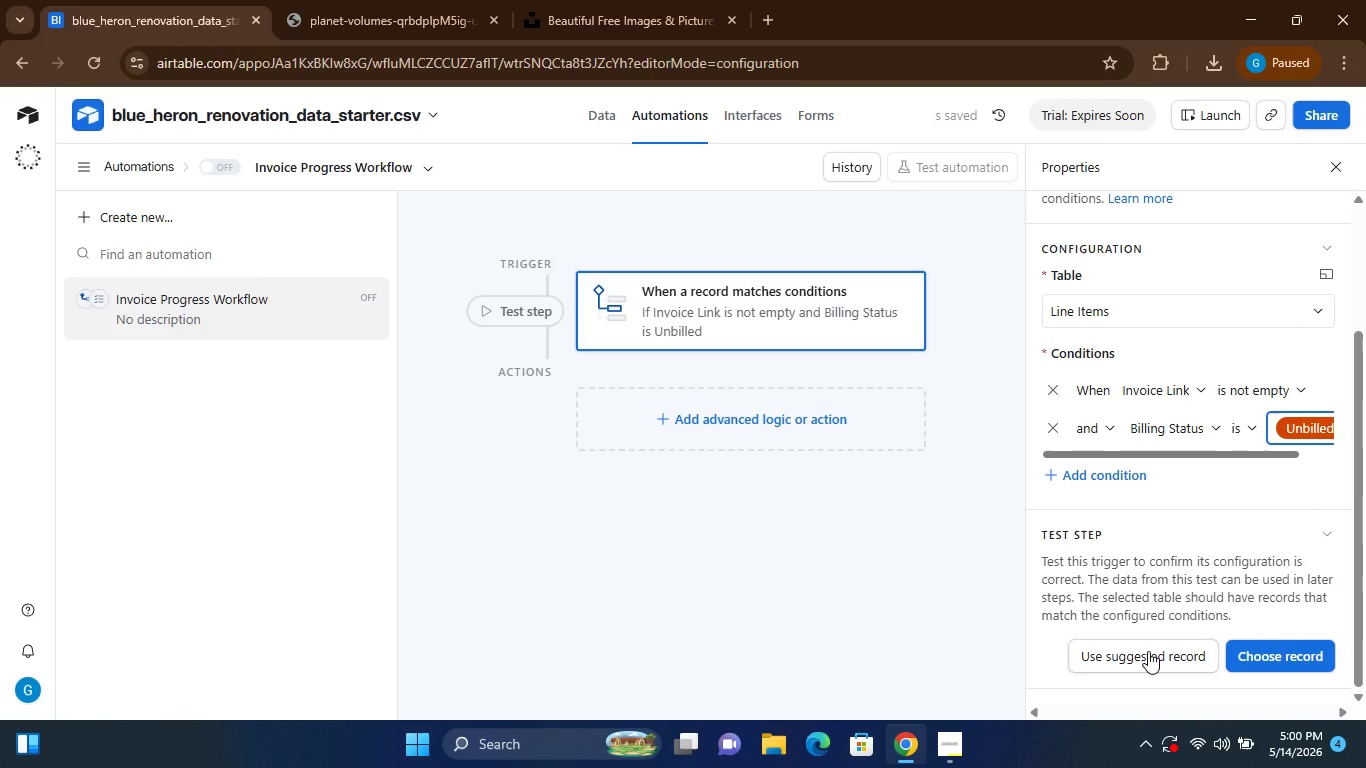 
left_click([1148, 651])
 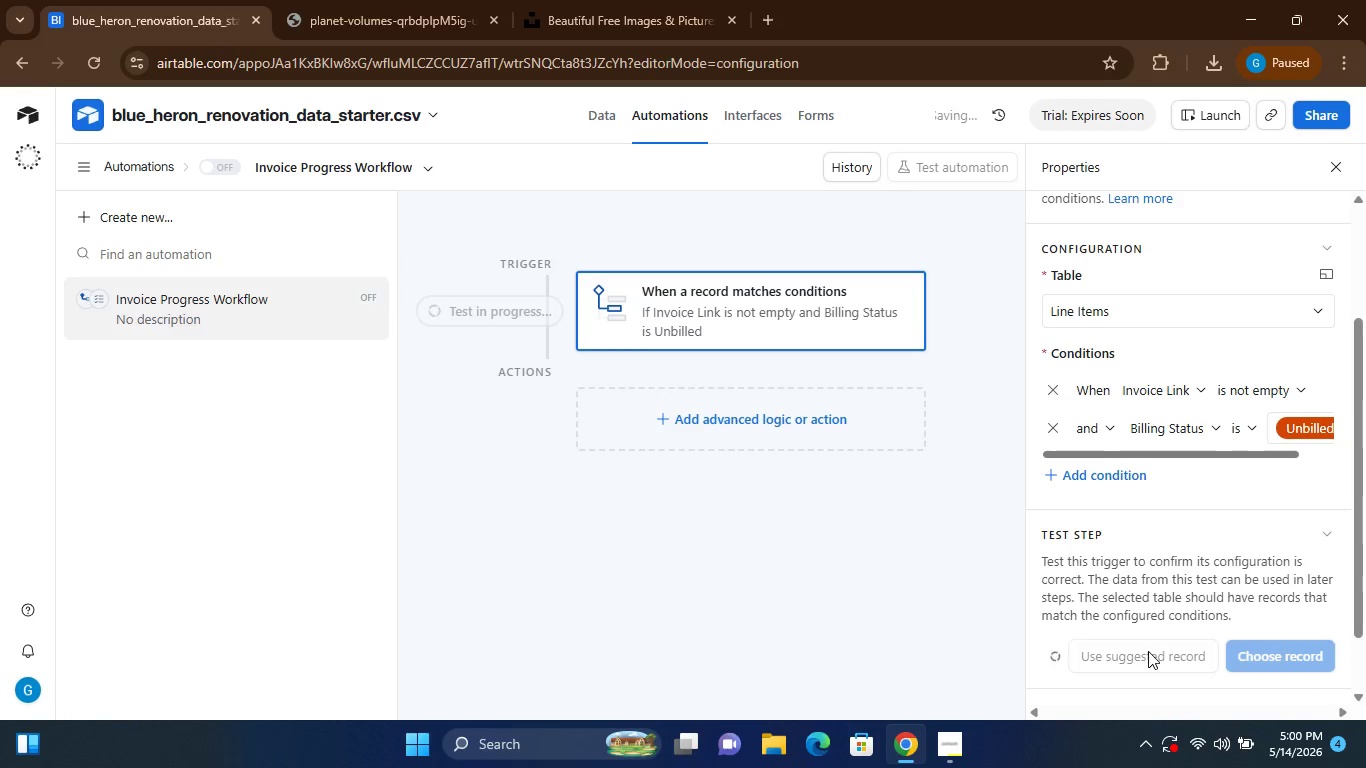 
wait(11.88)
 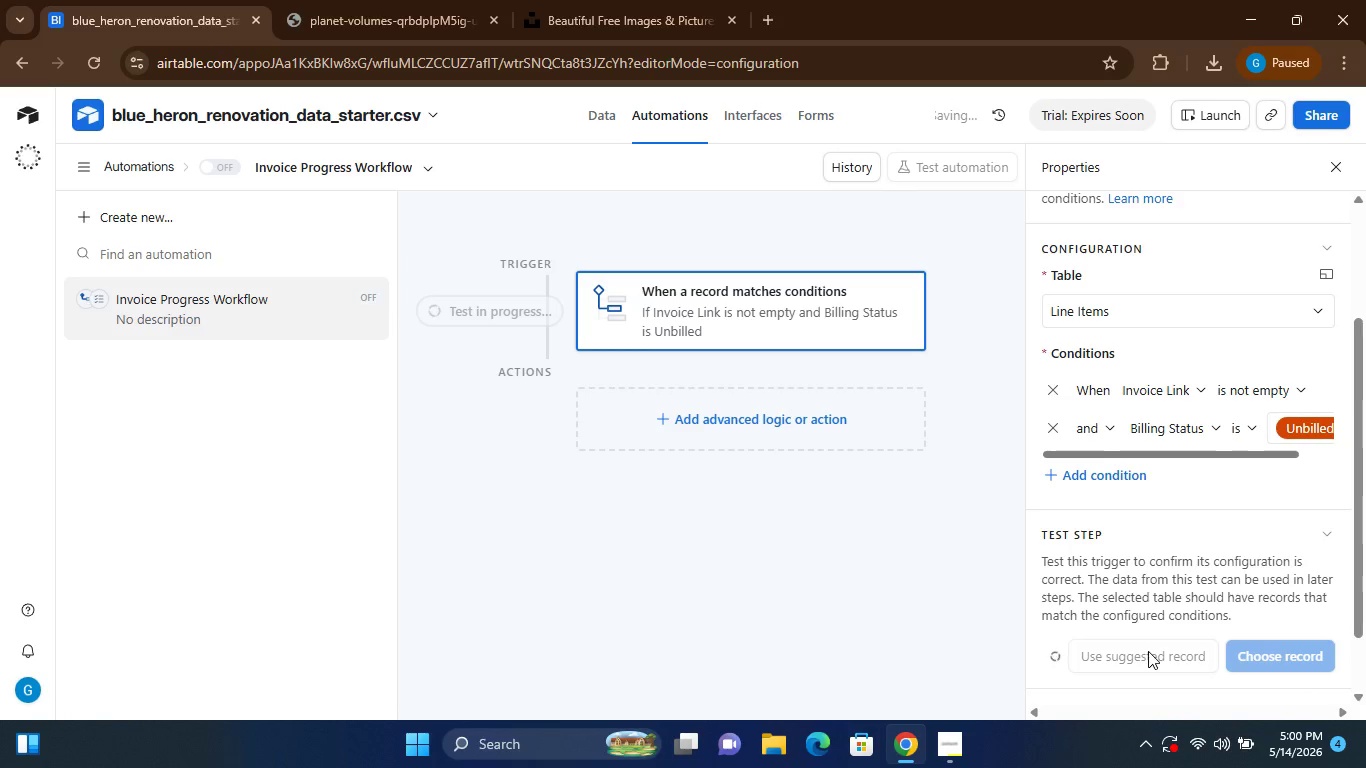 
left_click([944, 744])